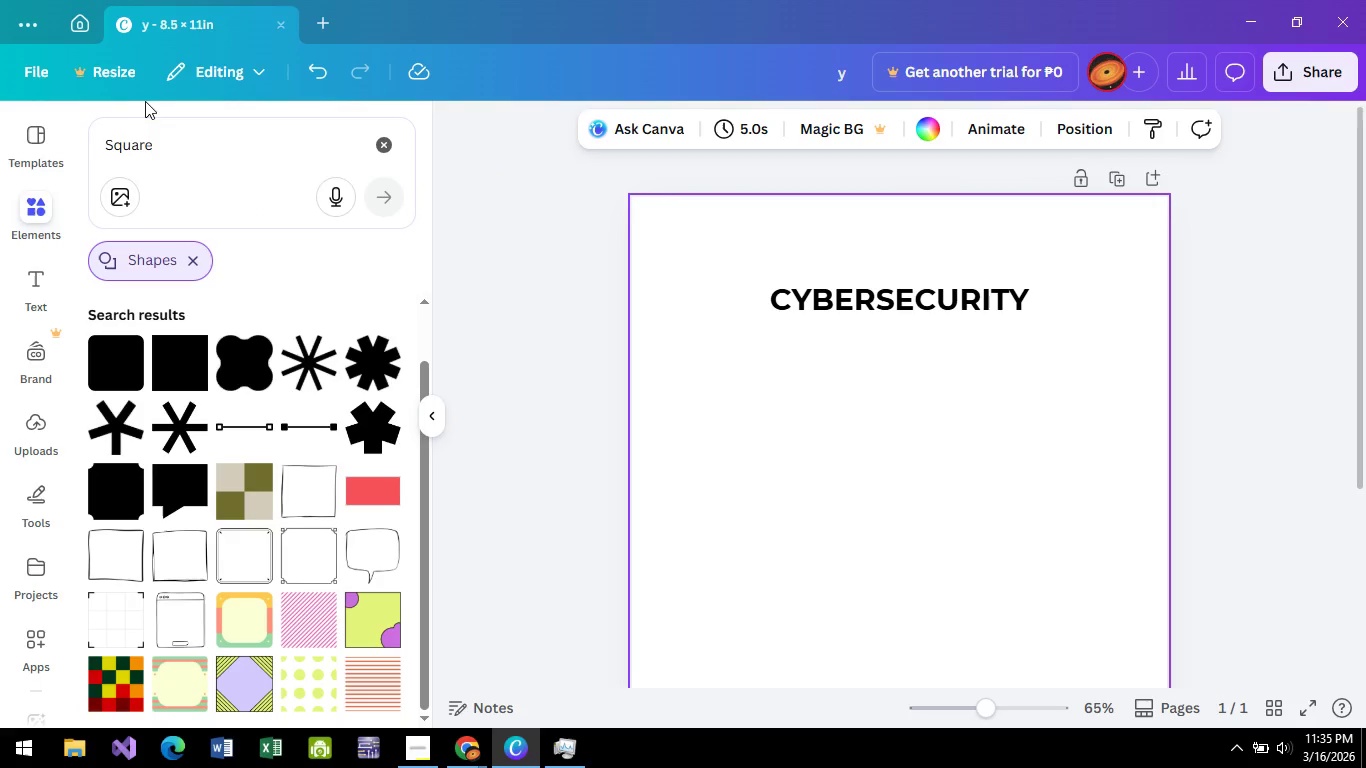 
left_click([176, 154])
 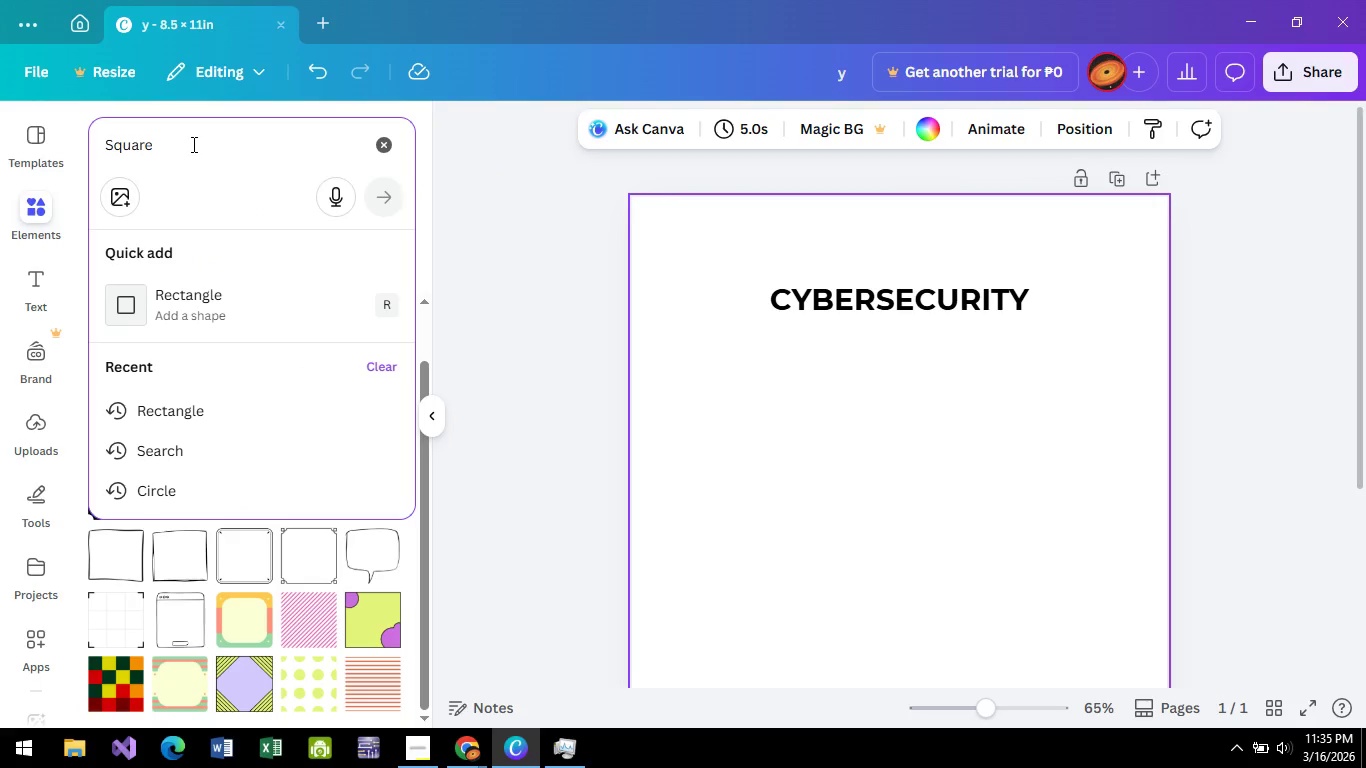 
key(Backspace)
key(Backspace)
key(Backspace)
key(Backspace)
key(Backspace)
key(Backspace)
key(Backspace)
type(SHIELD)
 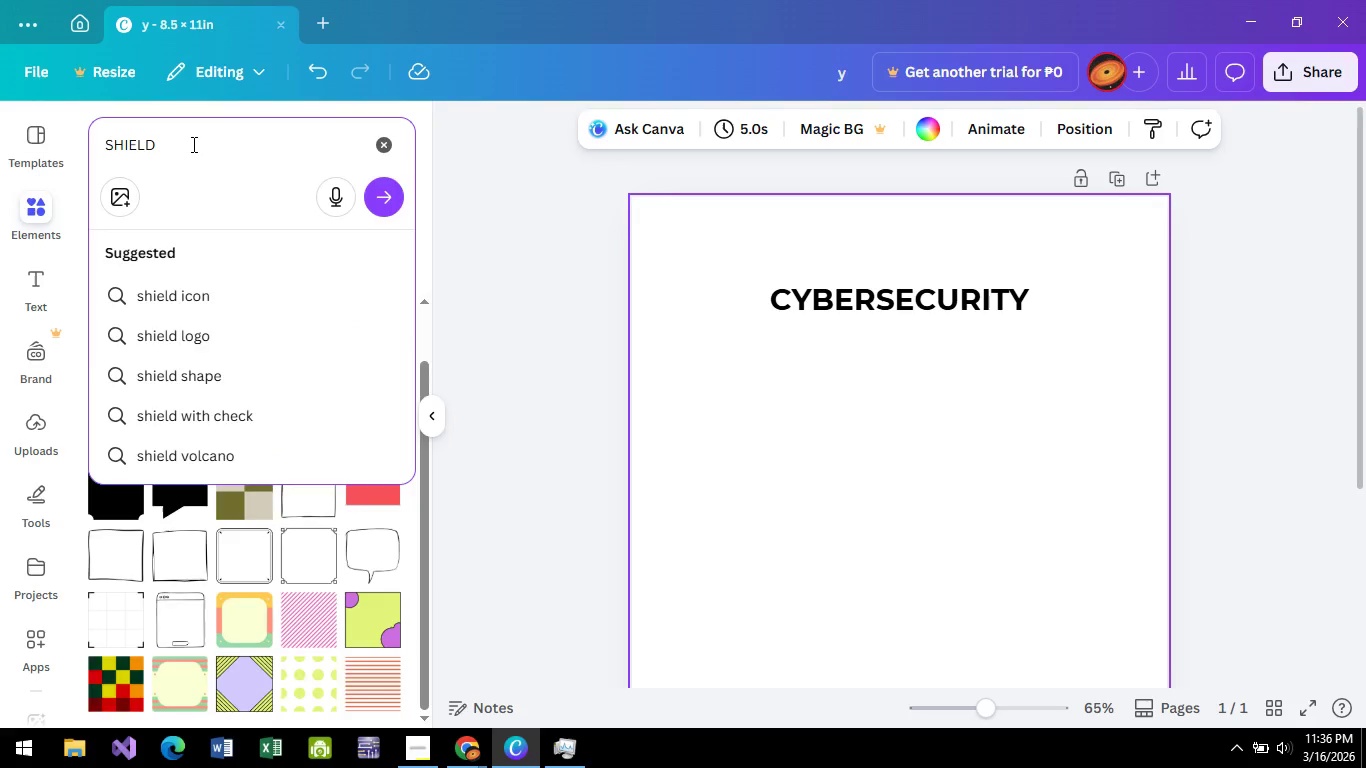 
key(Enter)
 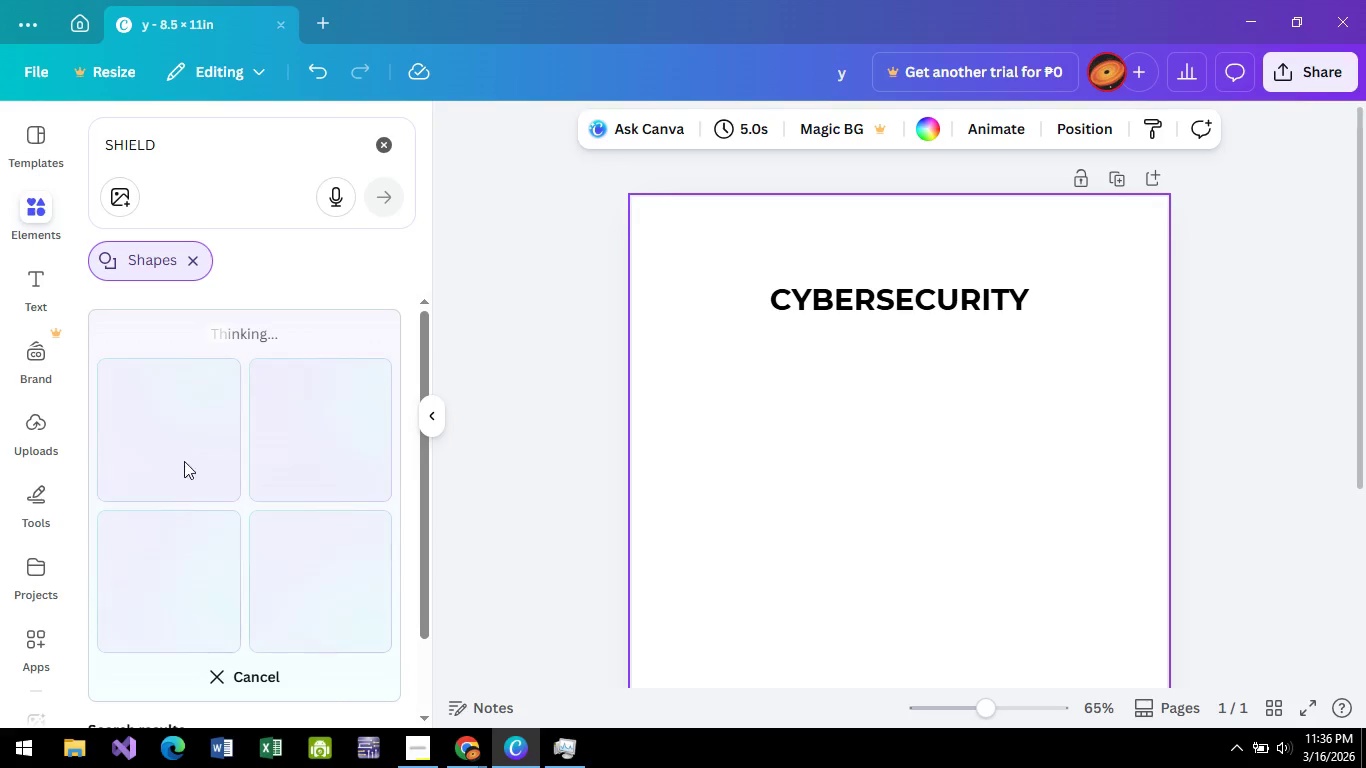 
wait(9.41)
 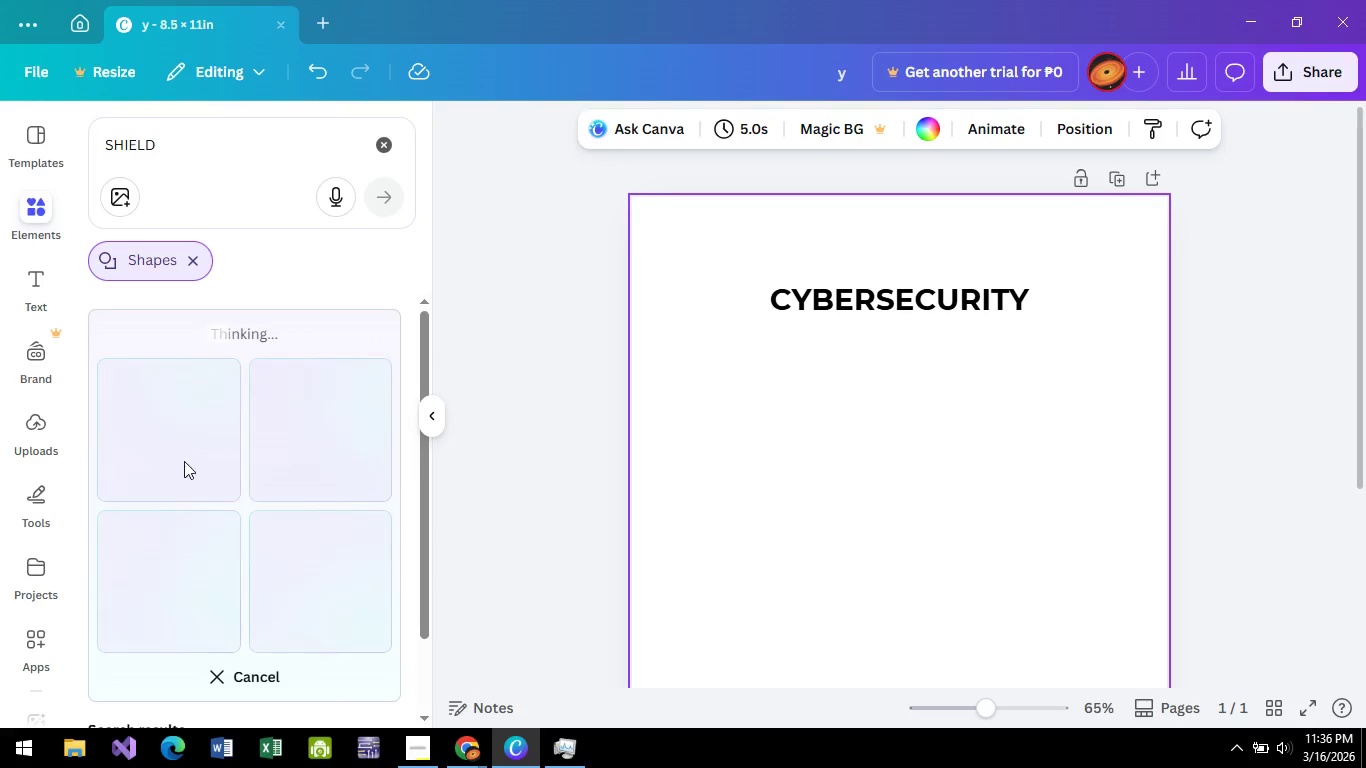 
scroll: coordinate [256, 441], scroll_direction: down, amount: 7.0
 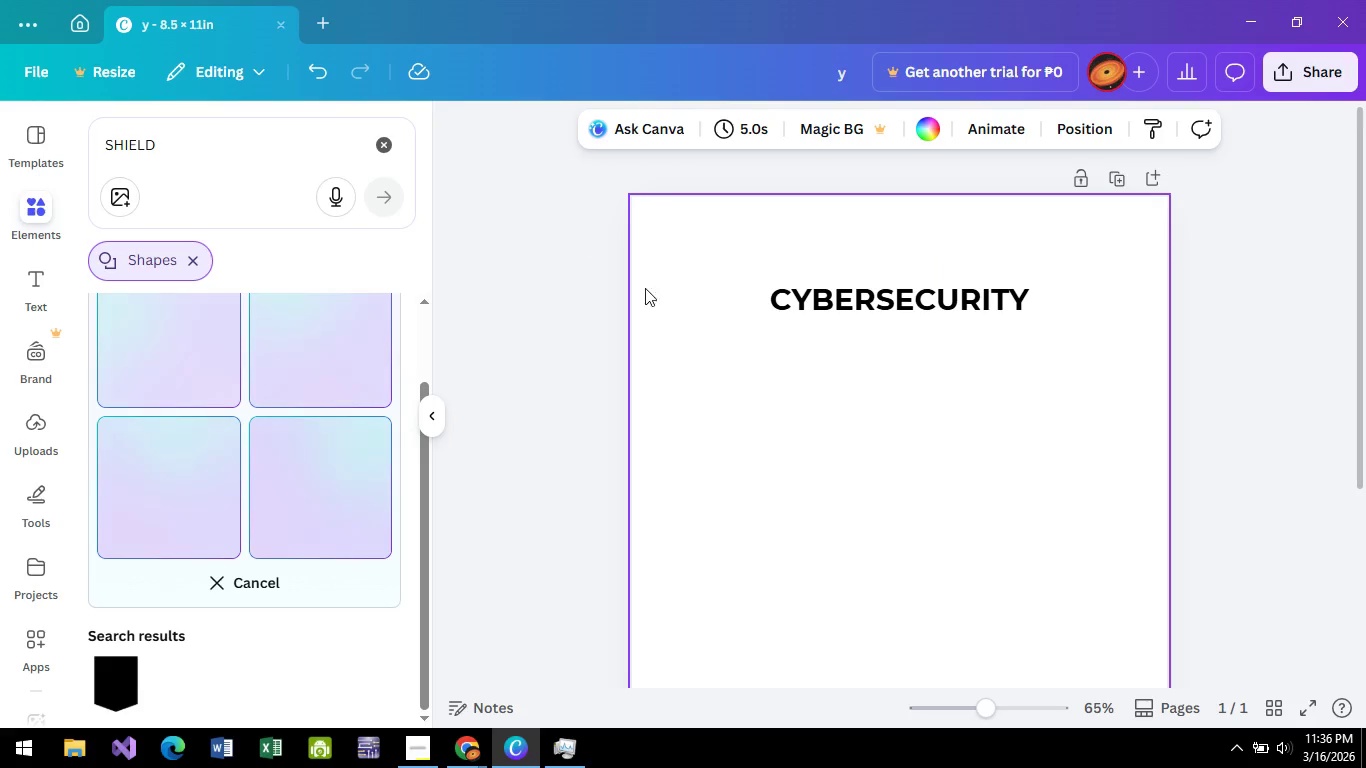 
left_click([895, 298])
 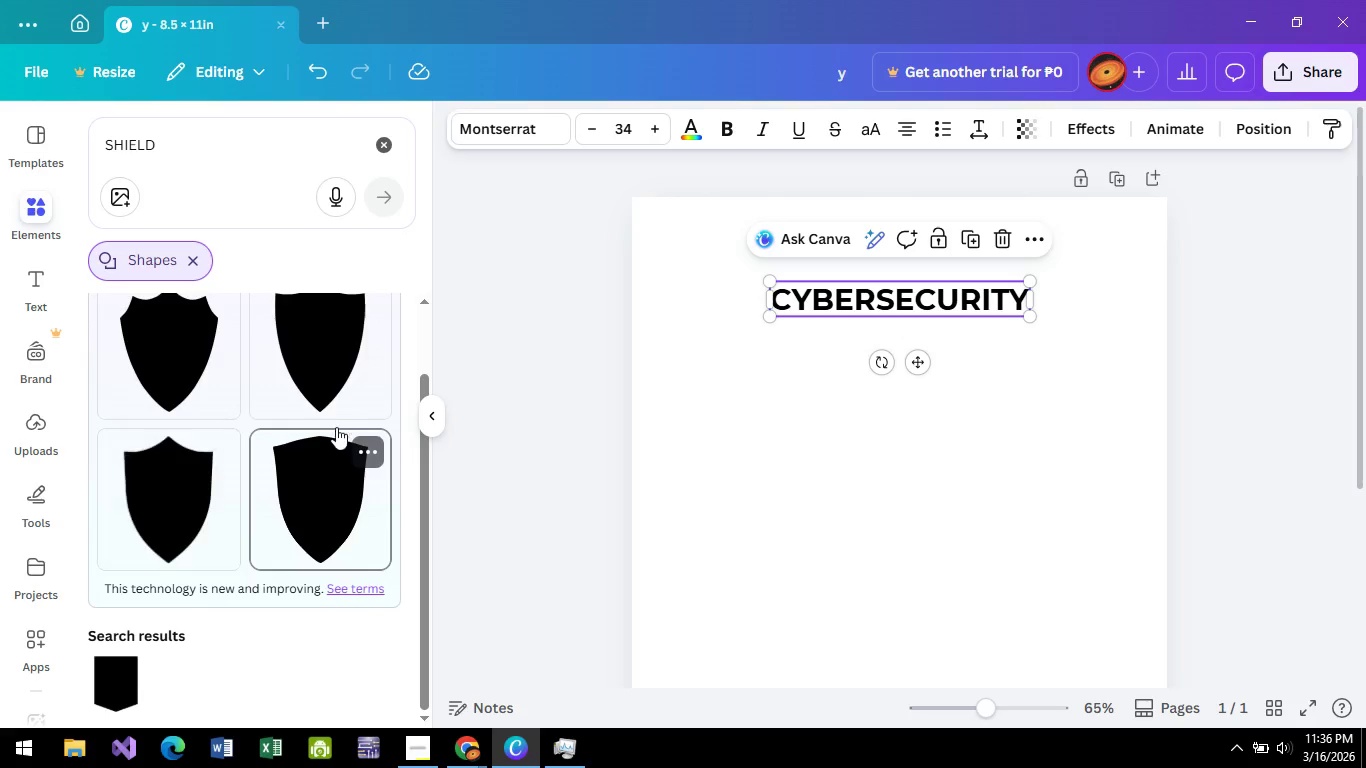 
scroll: coordinate [149, 411], scroll_direction: up, amount: 3.0
 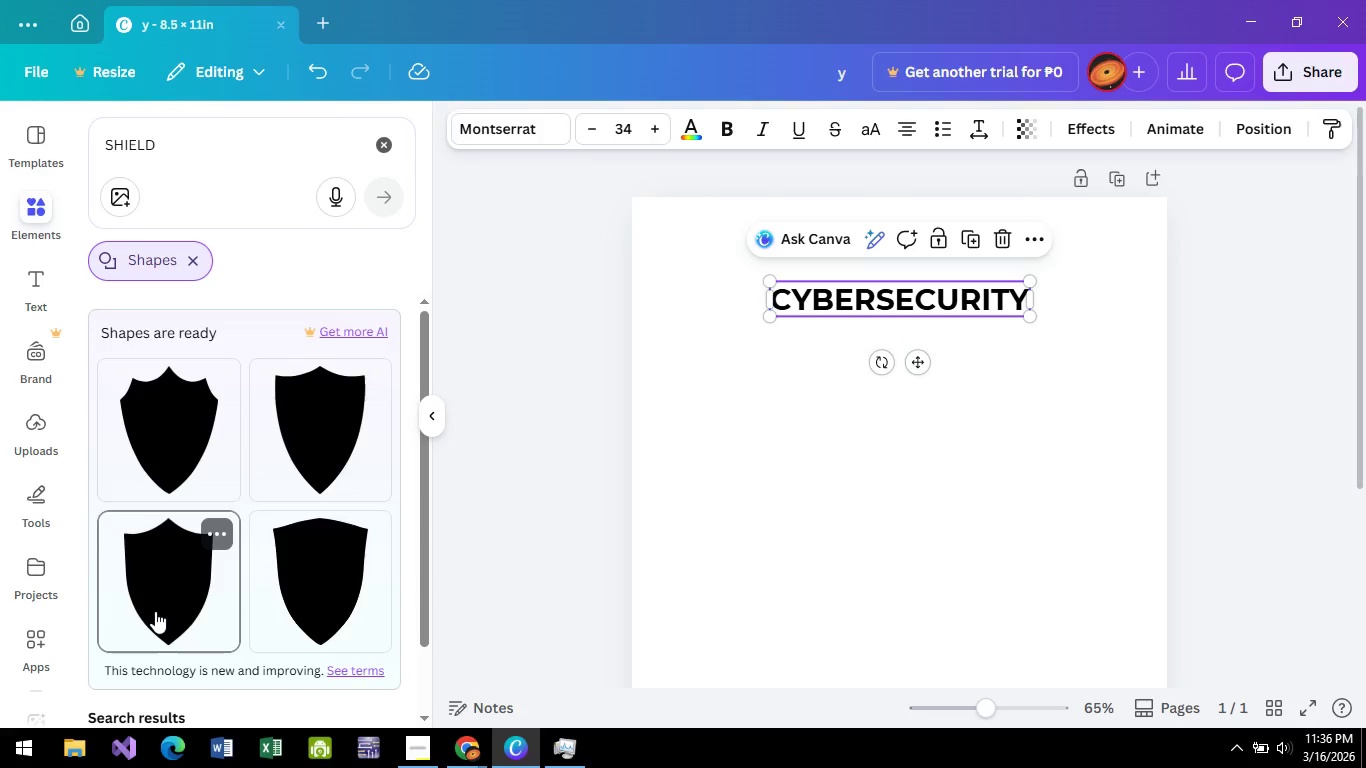 
scroll: coordinate [305, 510], scroll_direction: down, amount: 4.0
 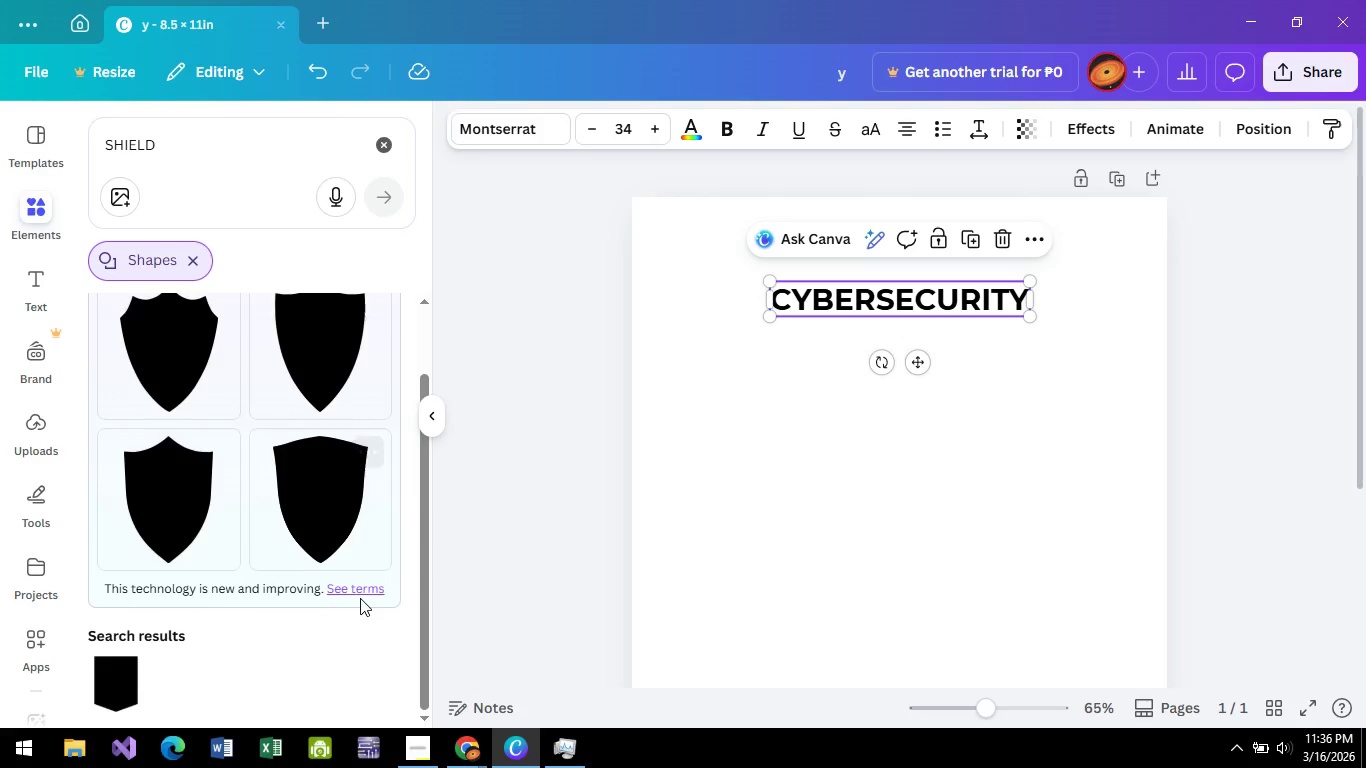 
scroll: coordinate [285, 516], scroll_direction: up, amount: 3.0
 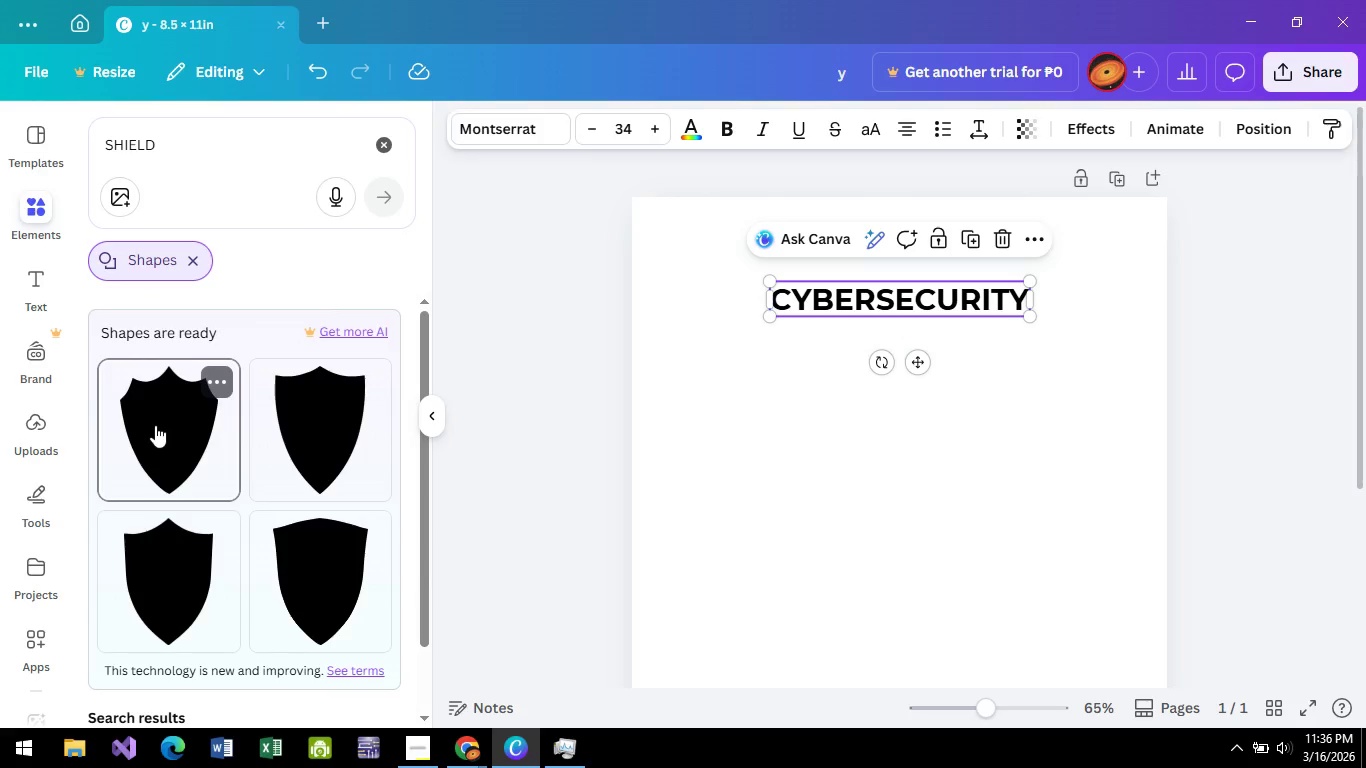 
left_click([155, 425])
 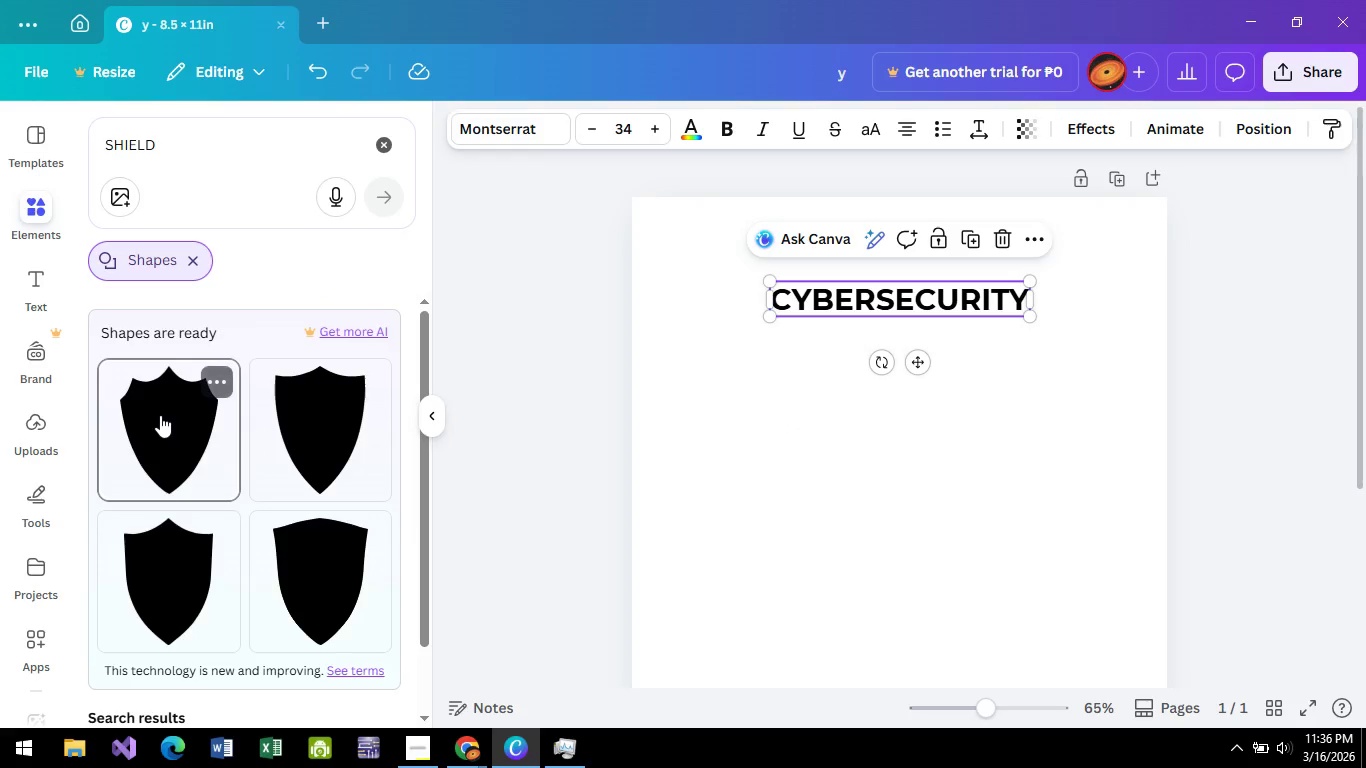 
left_click([160, 415])
 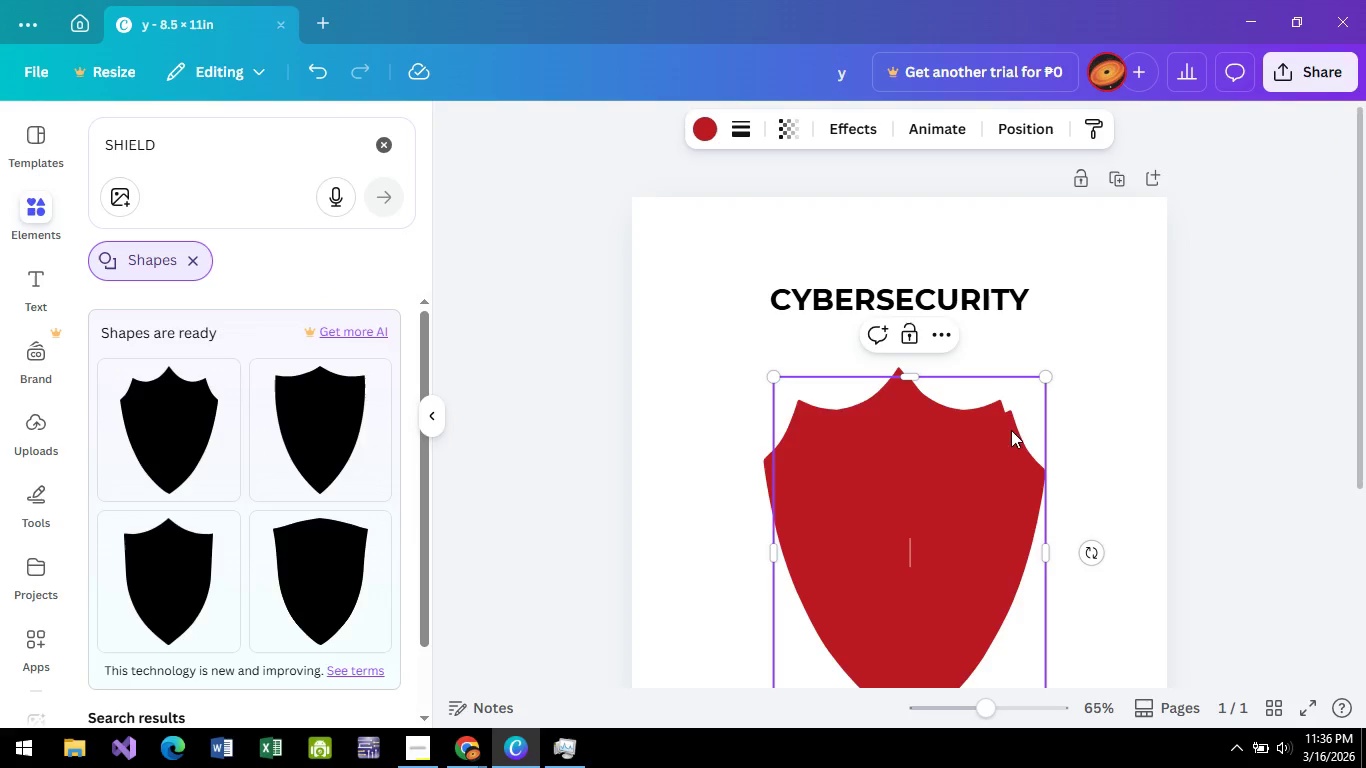 
right_click([937, 529])
 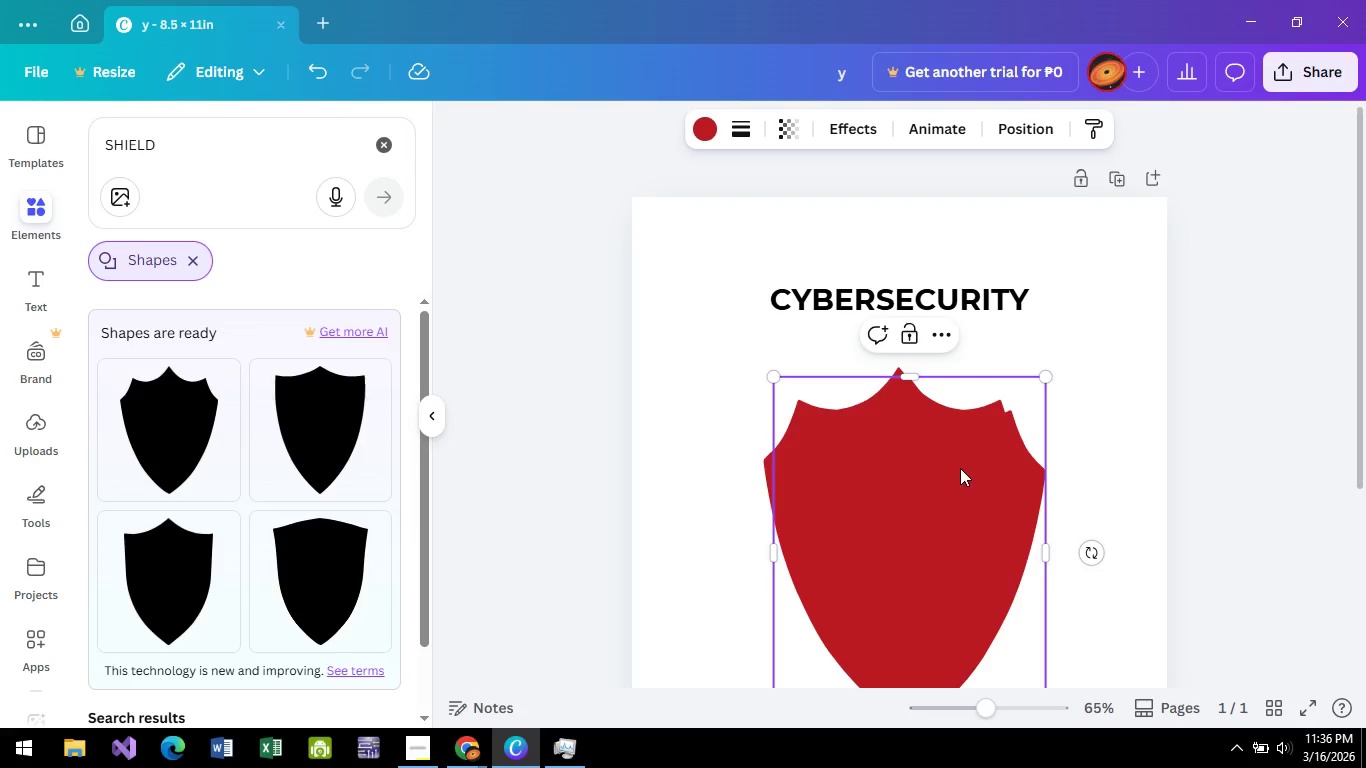 
key(Delete)
 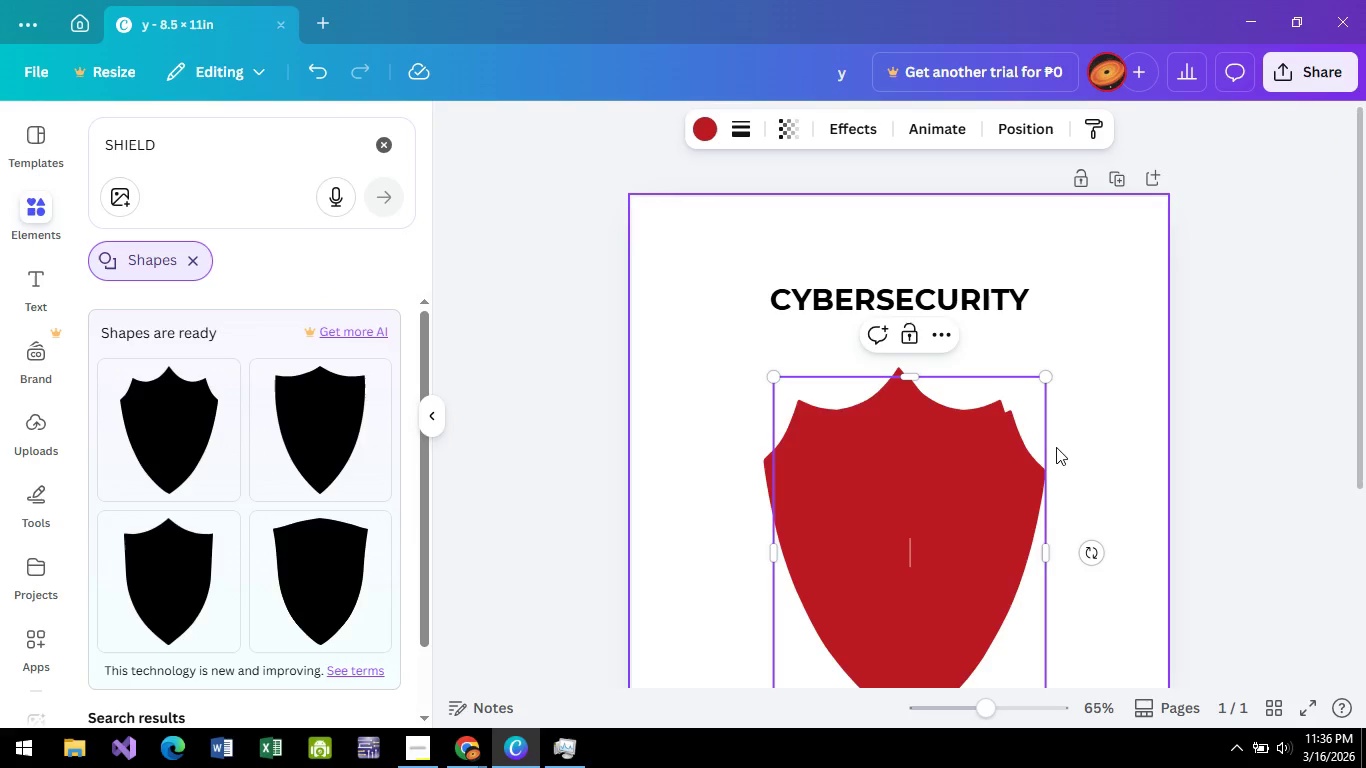 
left_click([1043, 435])
 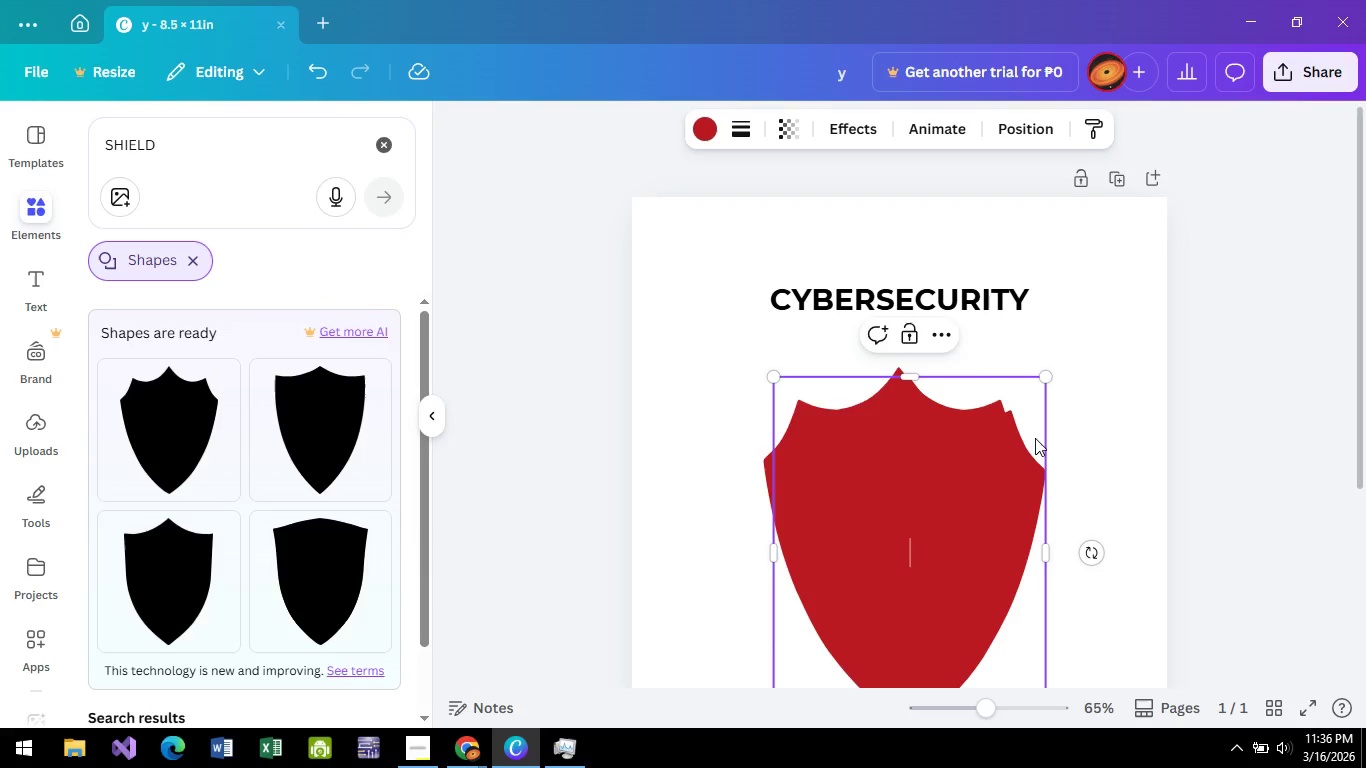 
key(Backspace)
 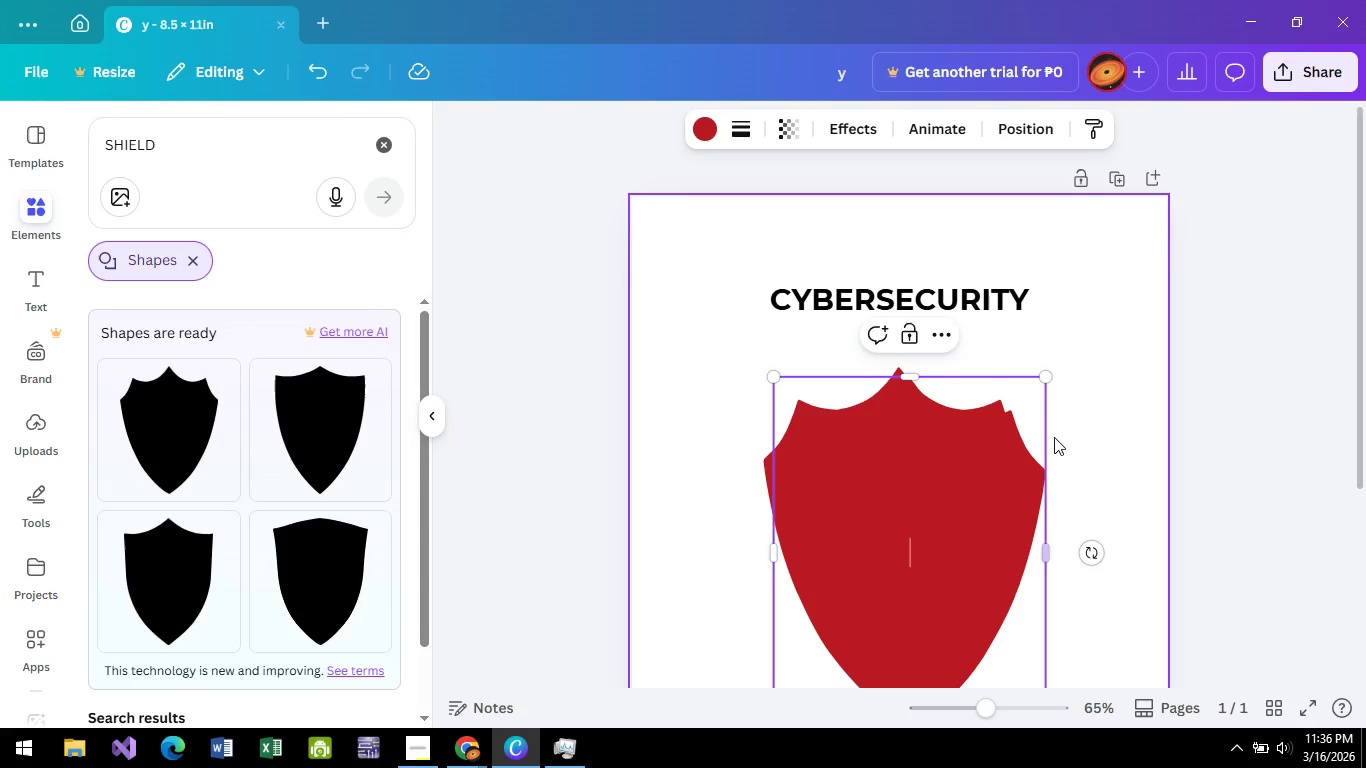 
left_click([1085, 431])
 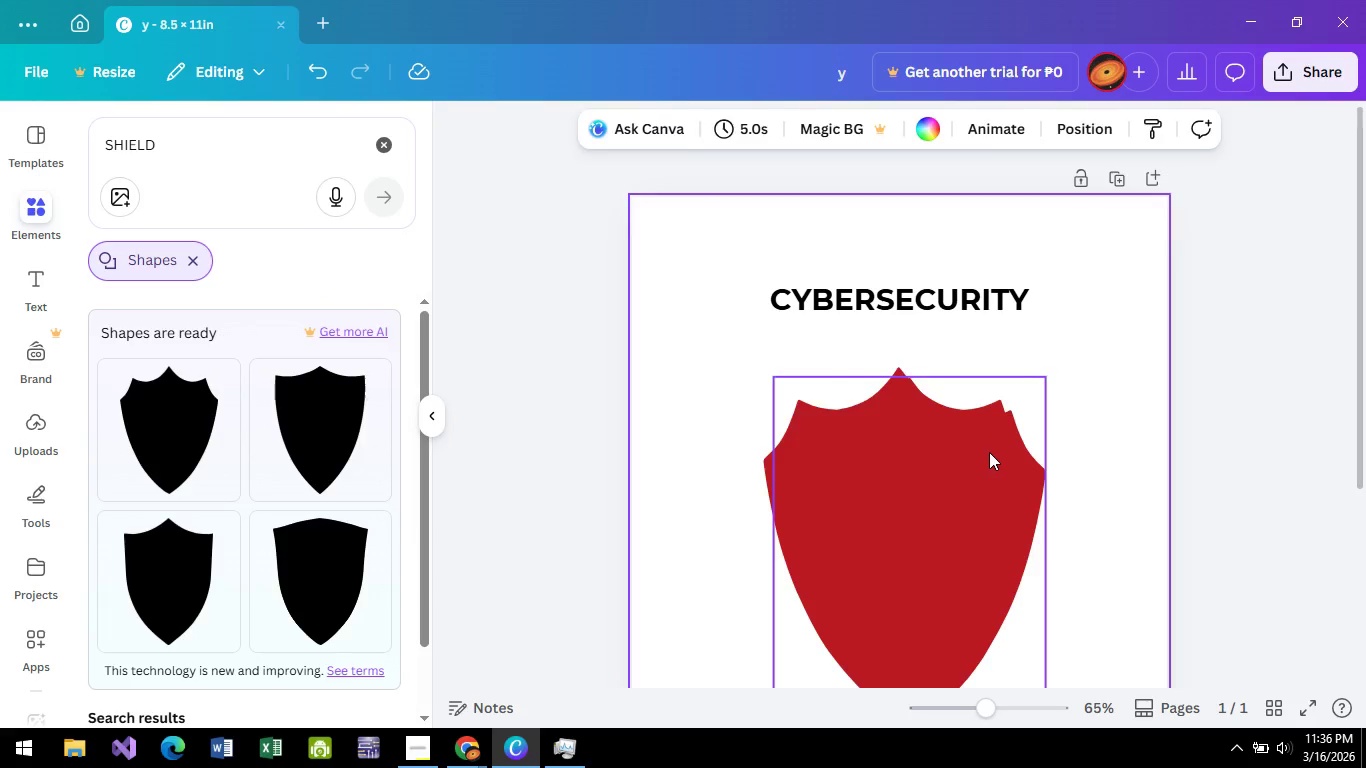 
left_click([989, 452])
 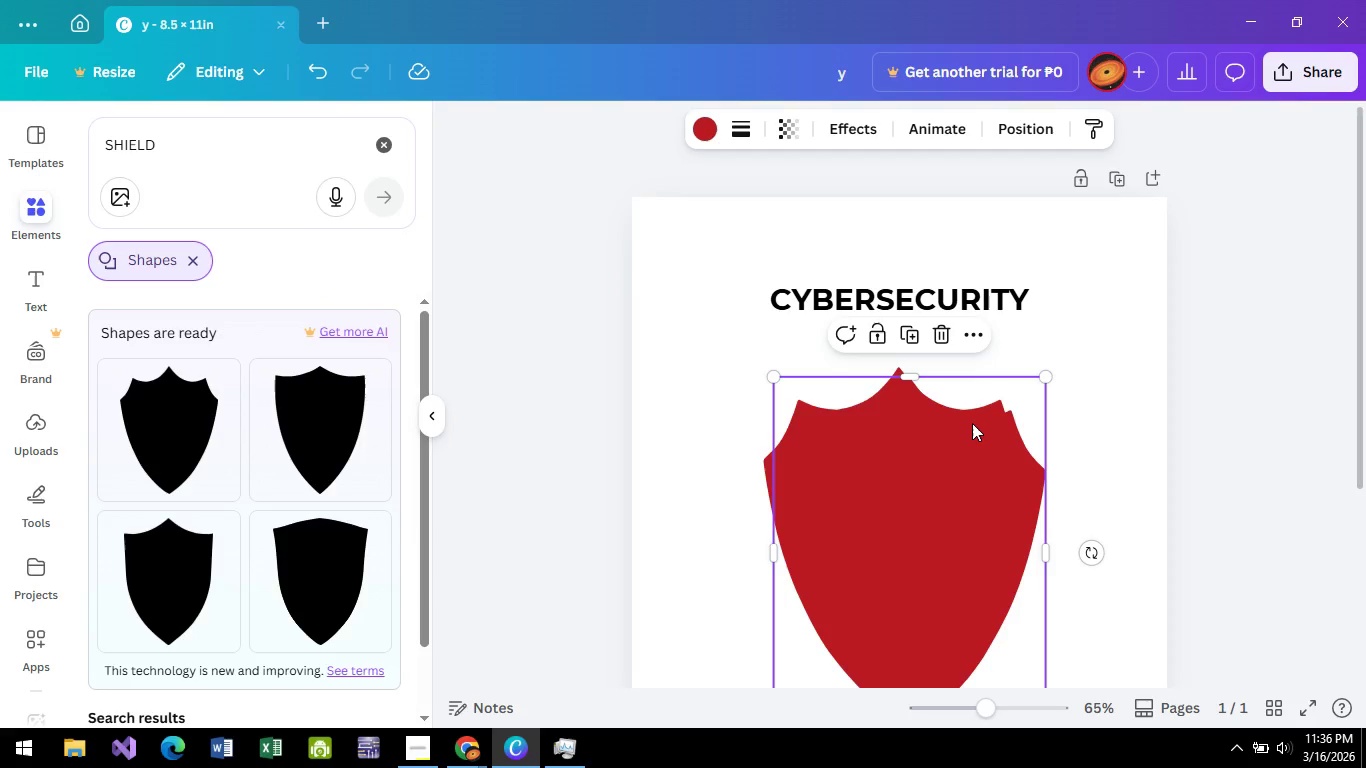 
key(Backspace)
 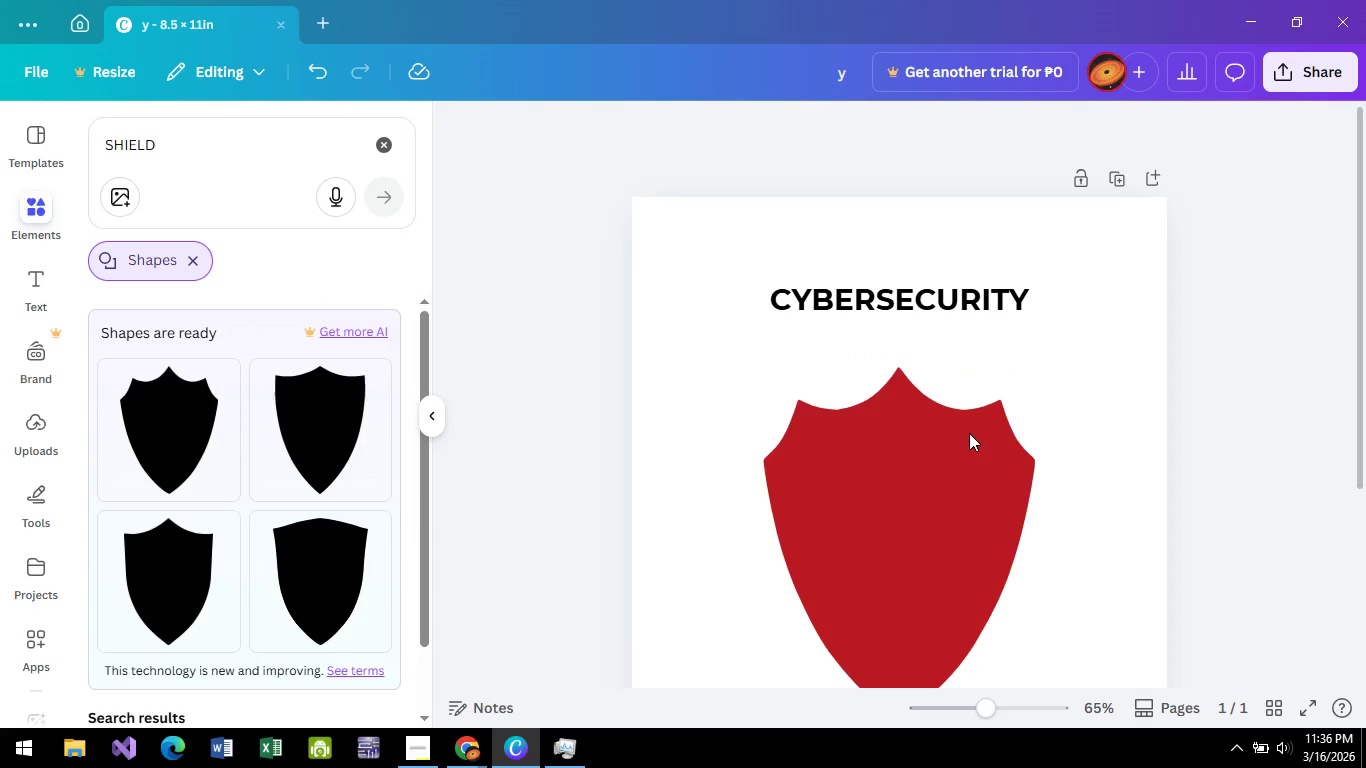 
left_click([969, 433])
 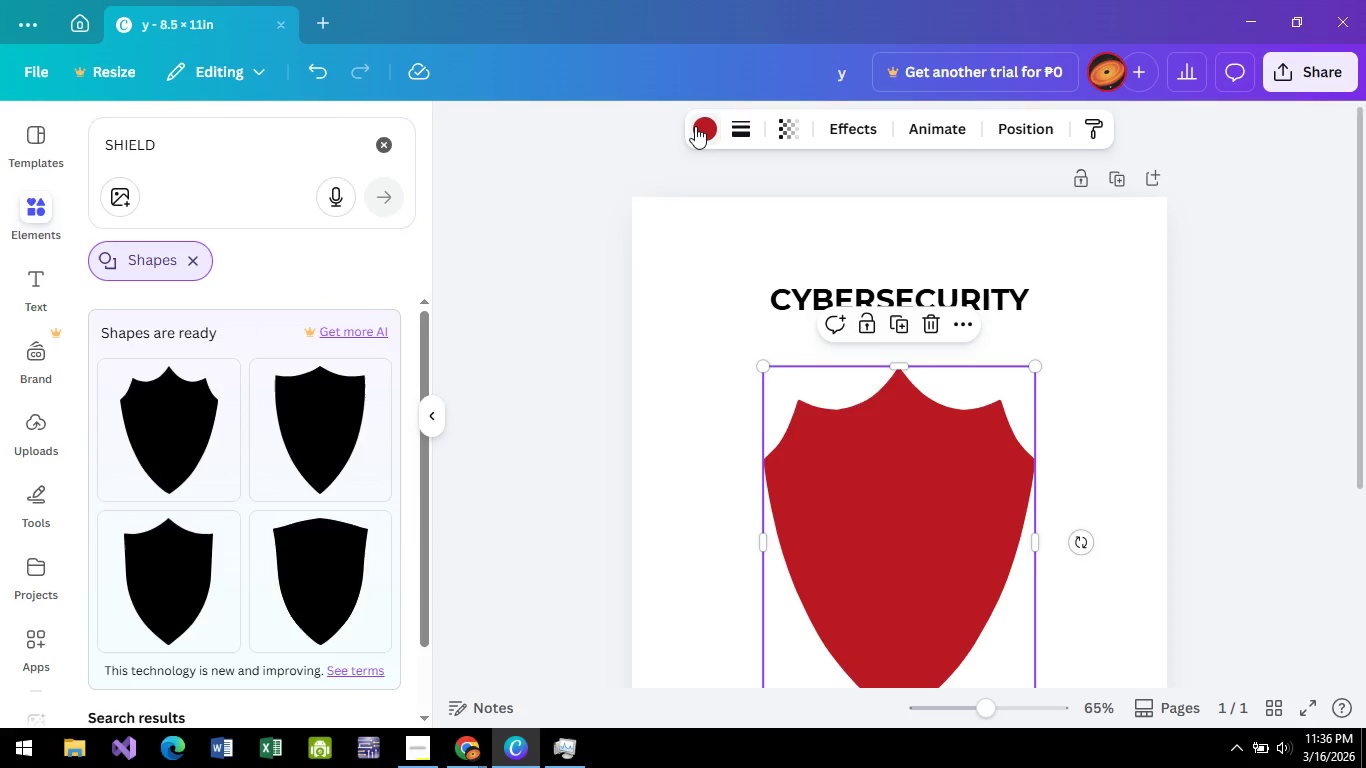 
left_click([699, 126])
 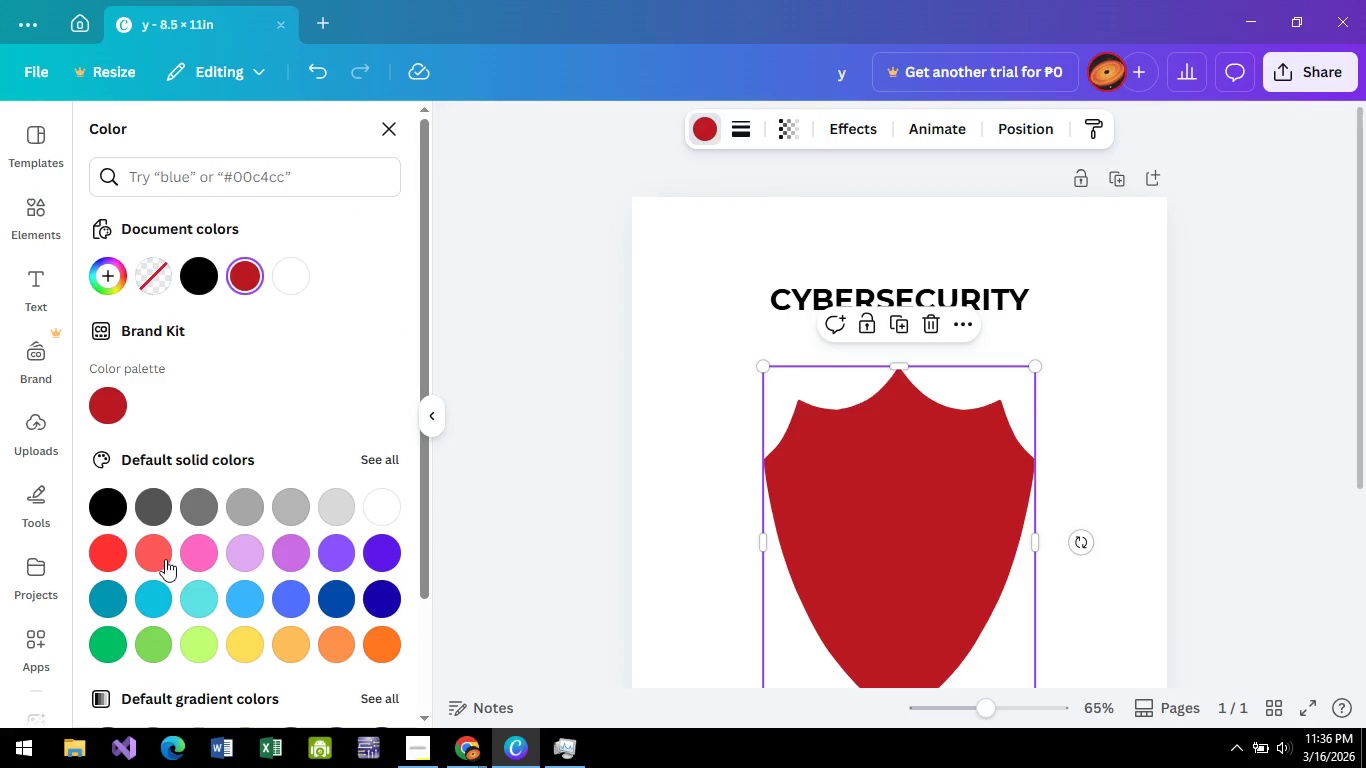 
scroll: coordinate [173, 603], scroll_direction: down, amount: 1.0
 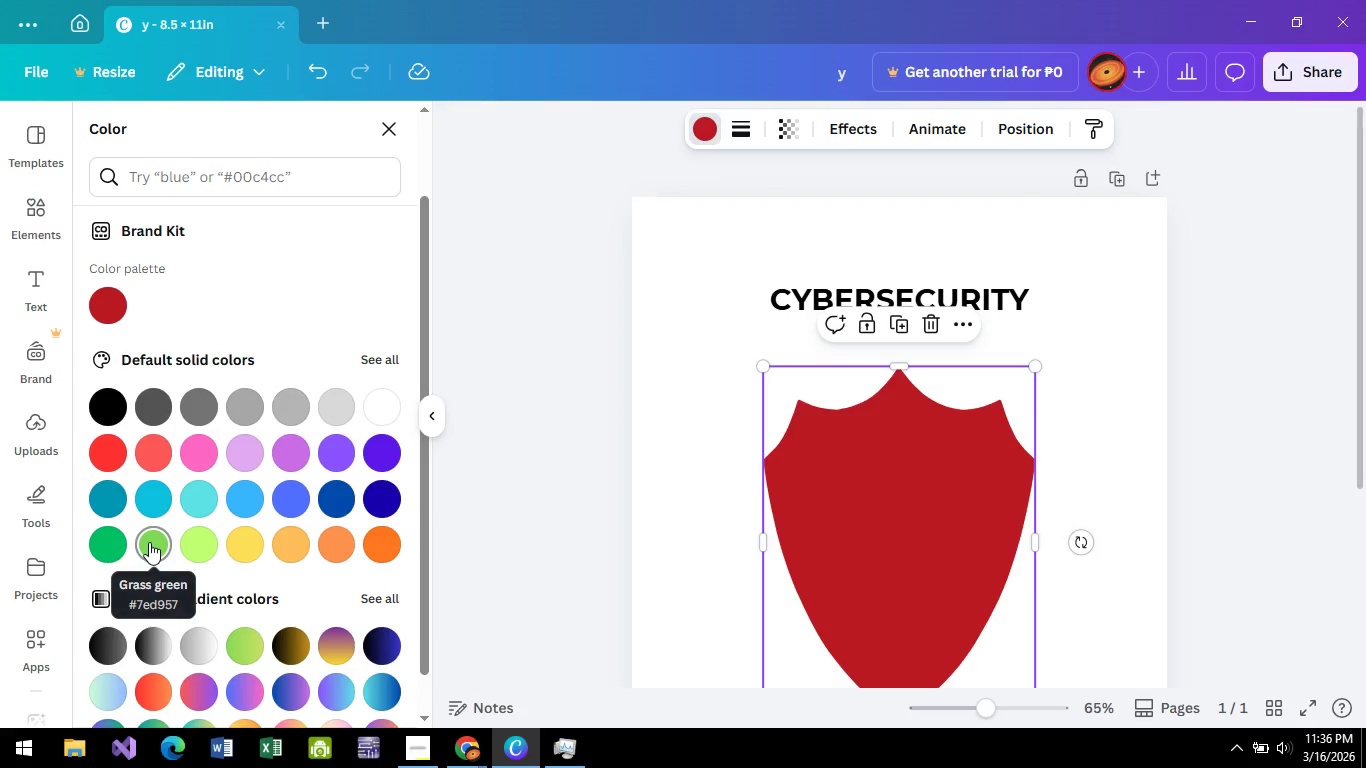 
left_click([149, 542])
 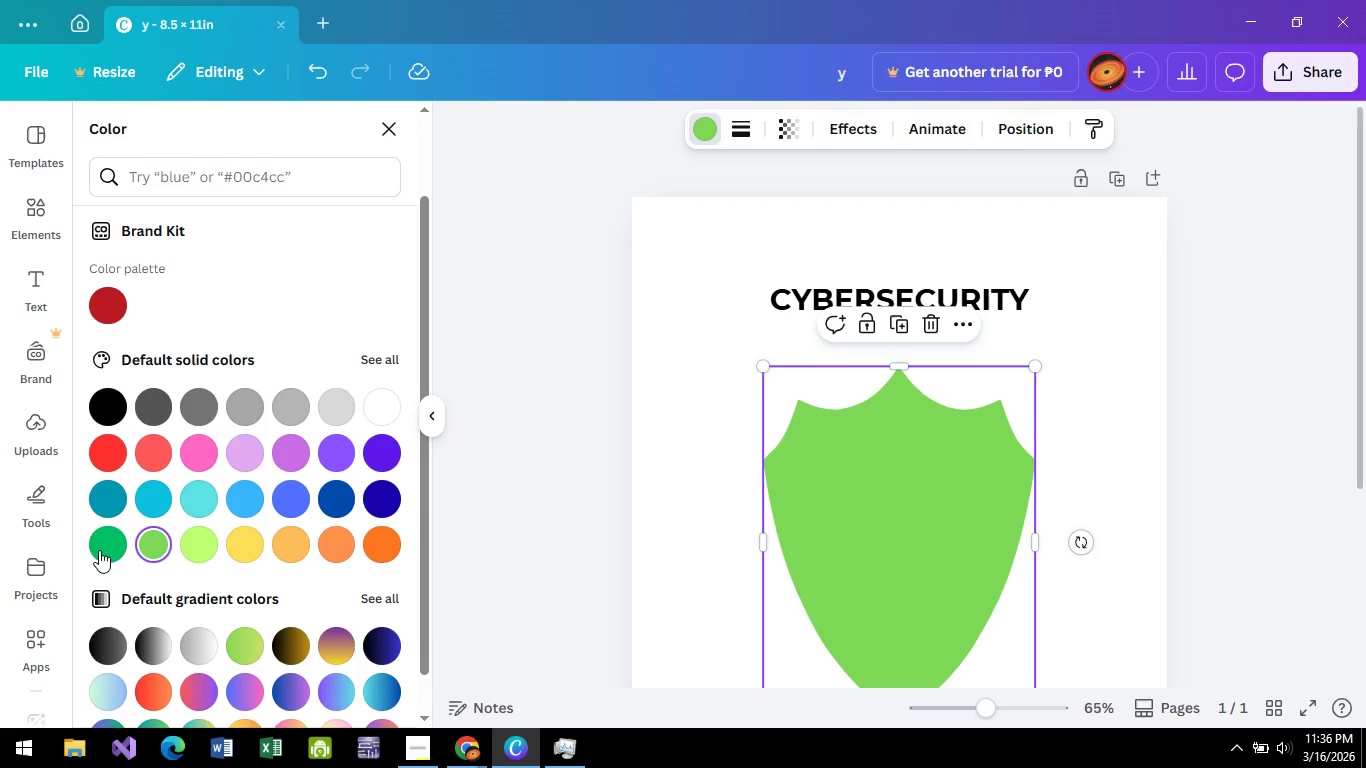 
left_click([105, 549])
 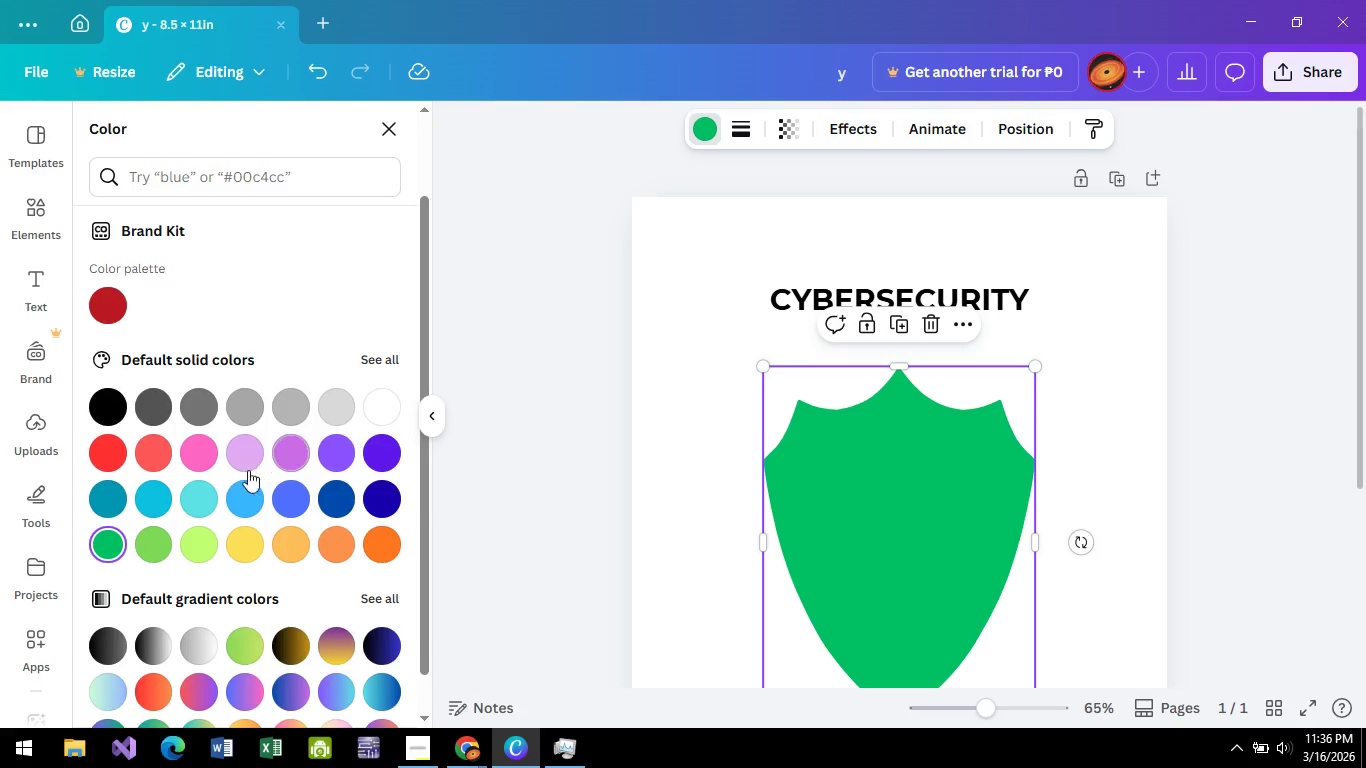 
scroll: coordinate [775, 515], scroll_direction: down, amount: 4.0
 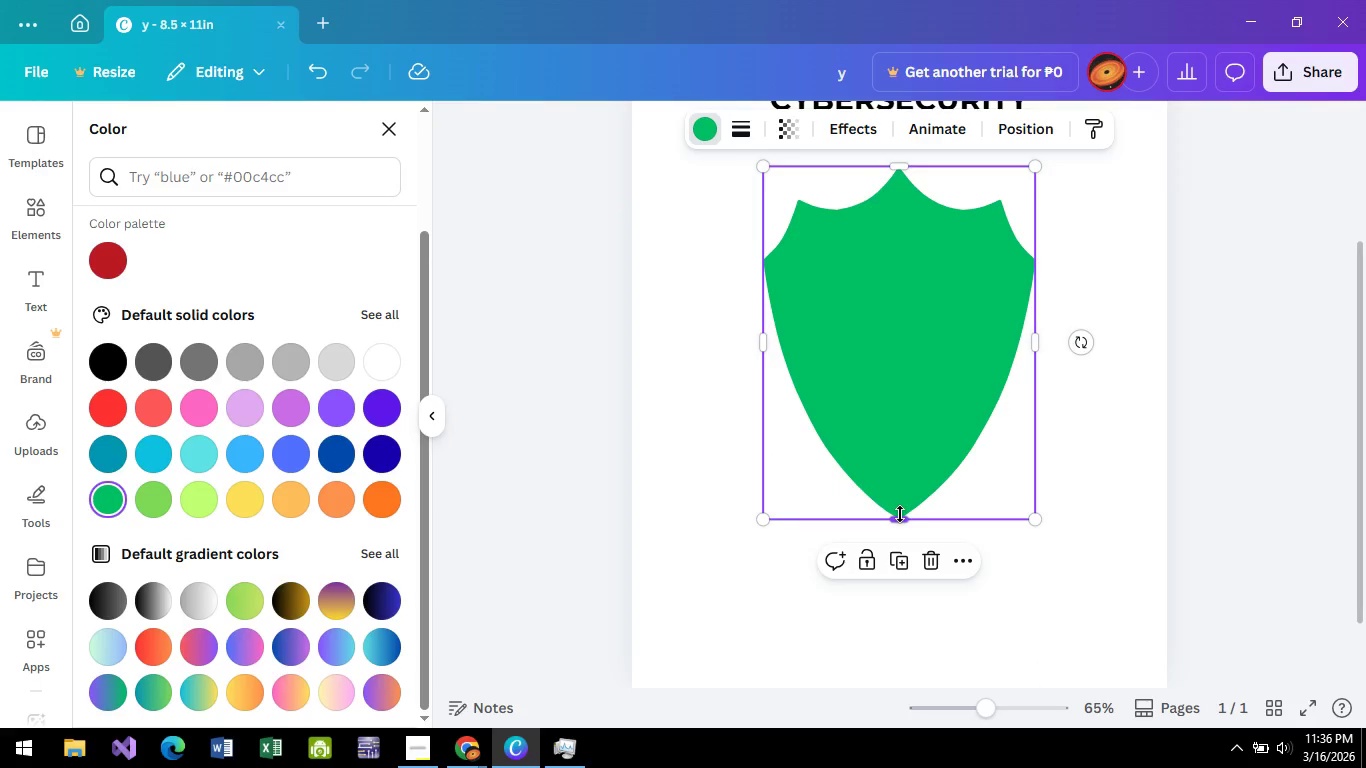 
left_click_drag(start_coordinate=[900, 514], to_coordinate=[903, 505])
 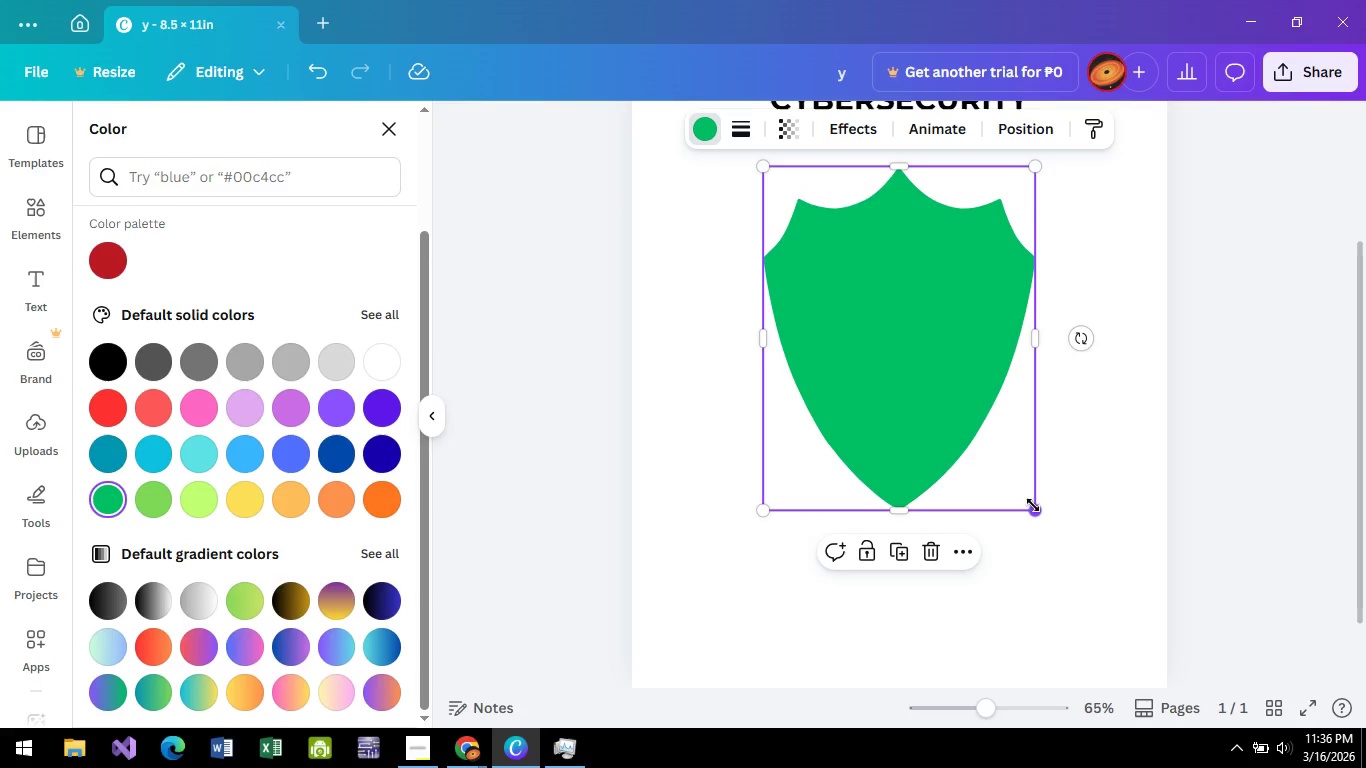 
left_click_drag(start_coordinate=[1032, 503], to_coordinate=[897, 298])
 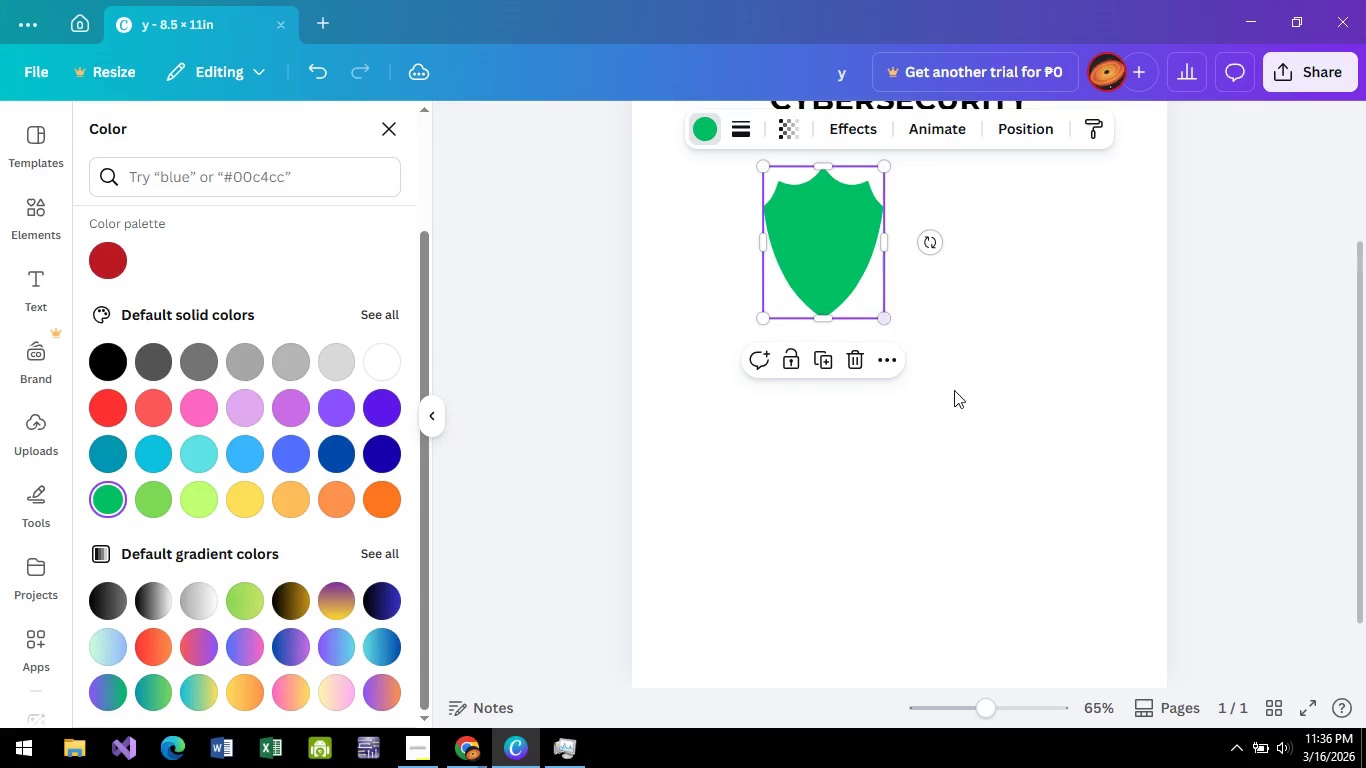 
scroll: coordinate [962, 399], scroll_direction: up, amount: 2.0
 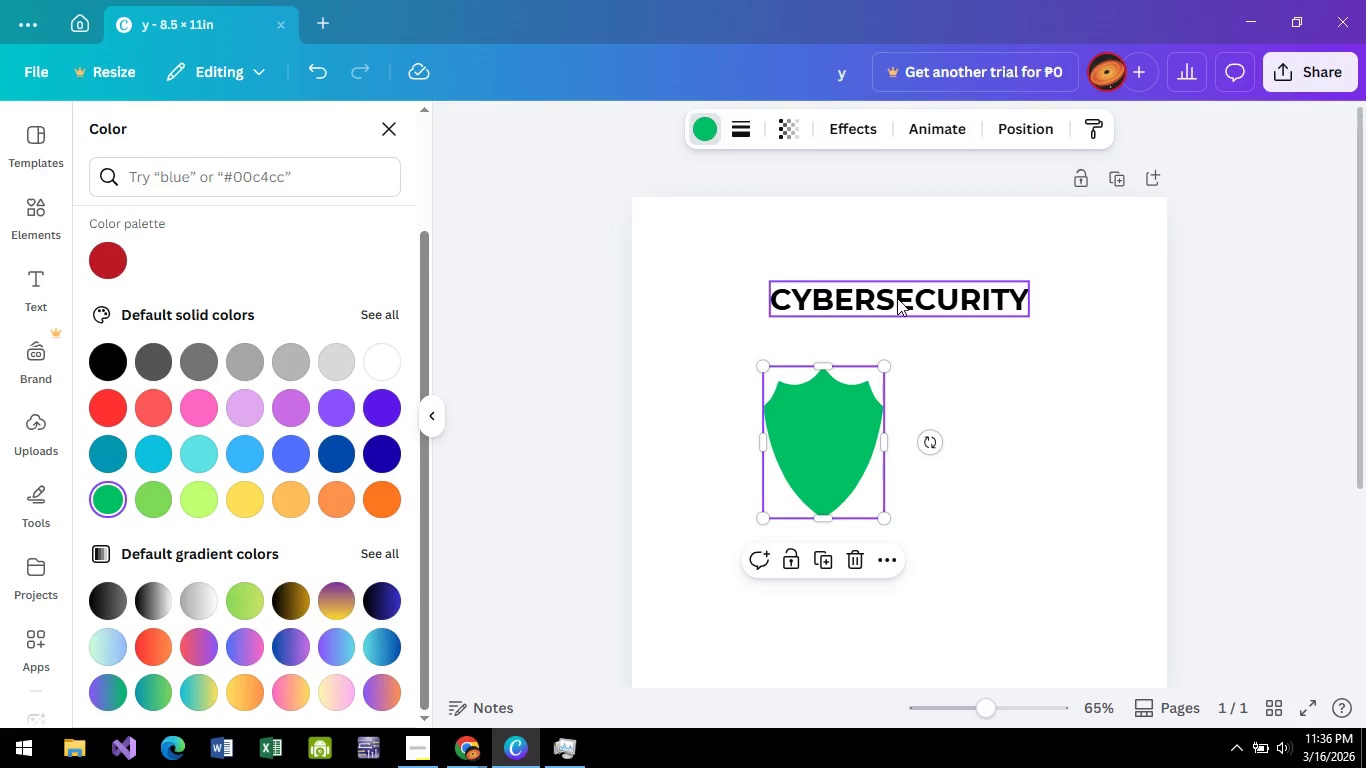 
left_click([898, 298])
 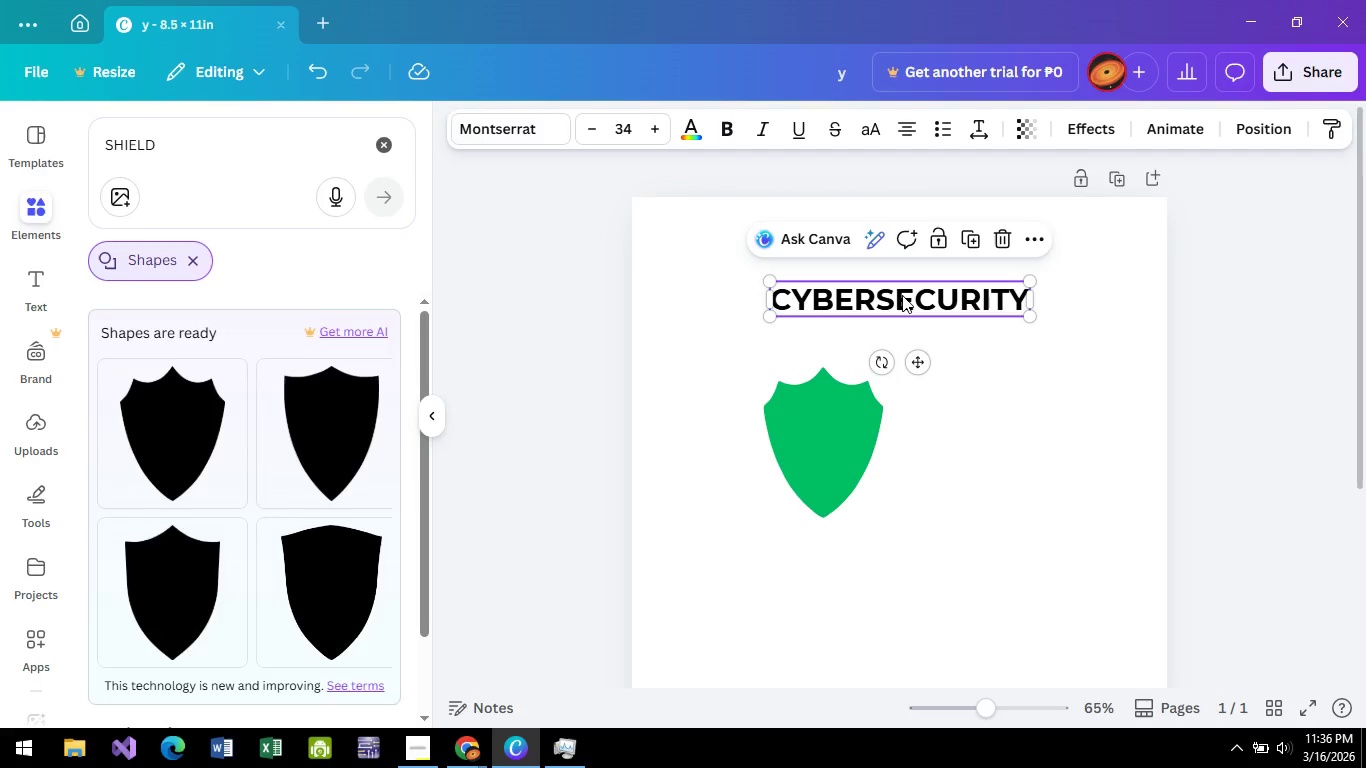 
left_click_drag(start_coordinate=[902, 295], to_coordinate=[890, 435])
 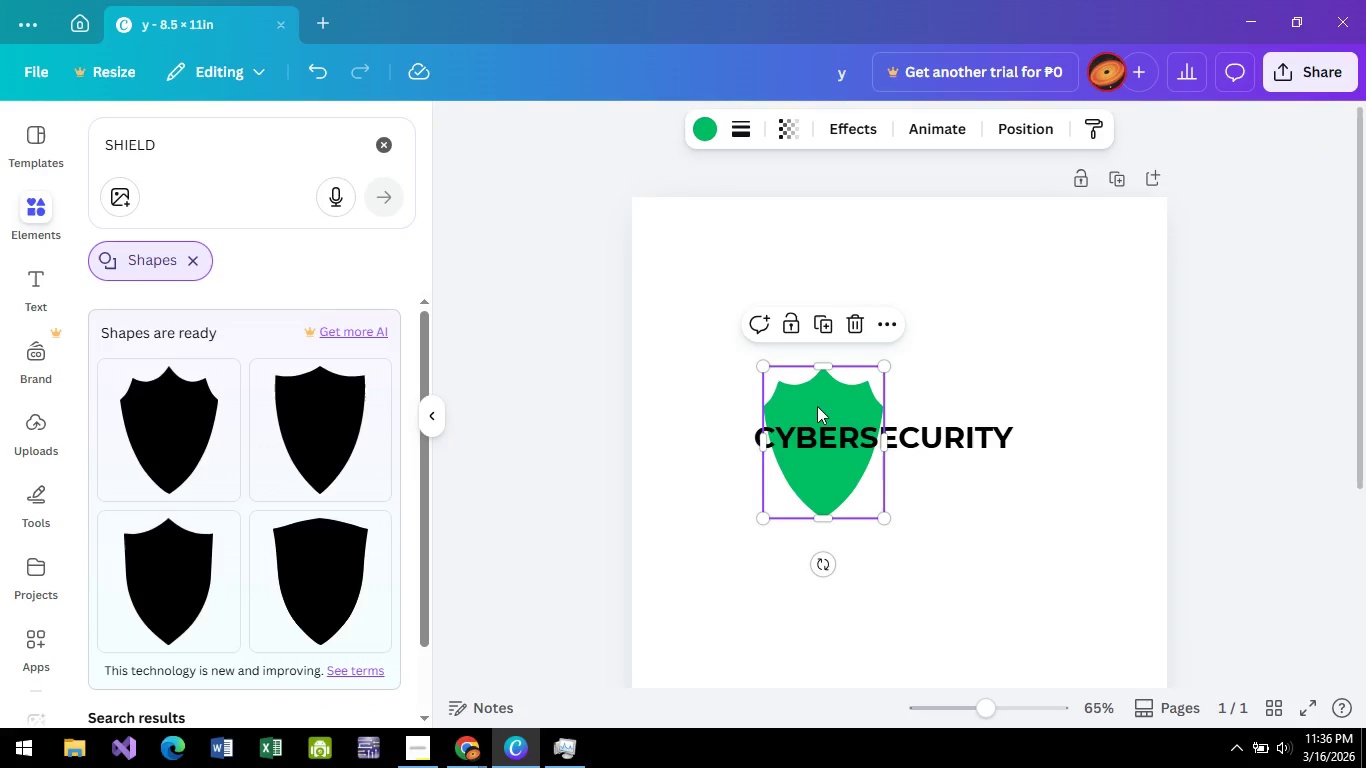 
left_click([817, 406])
 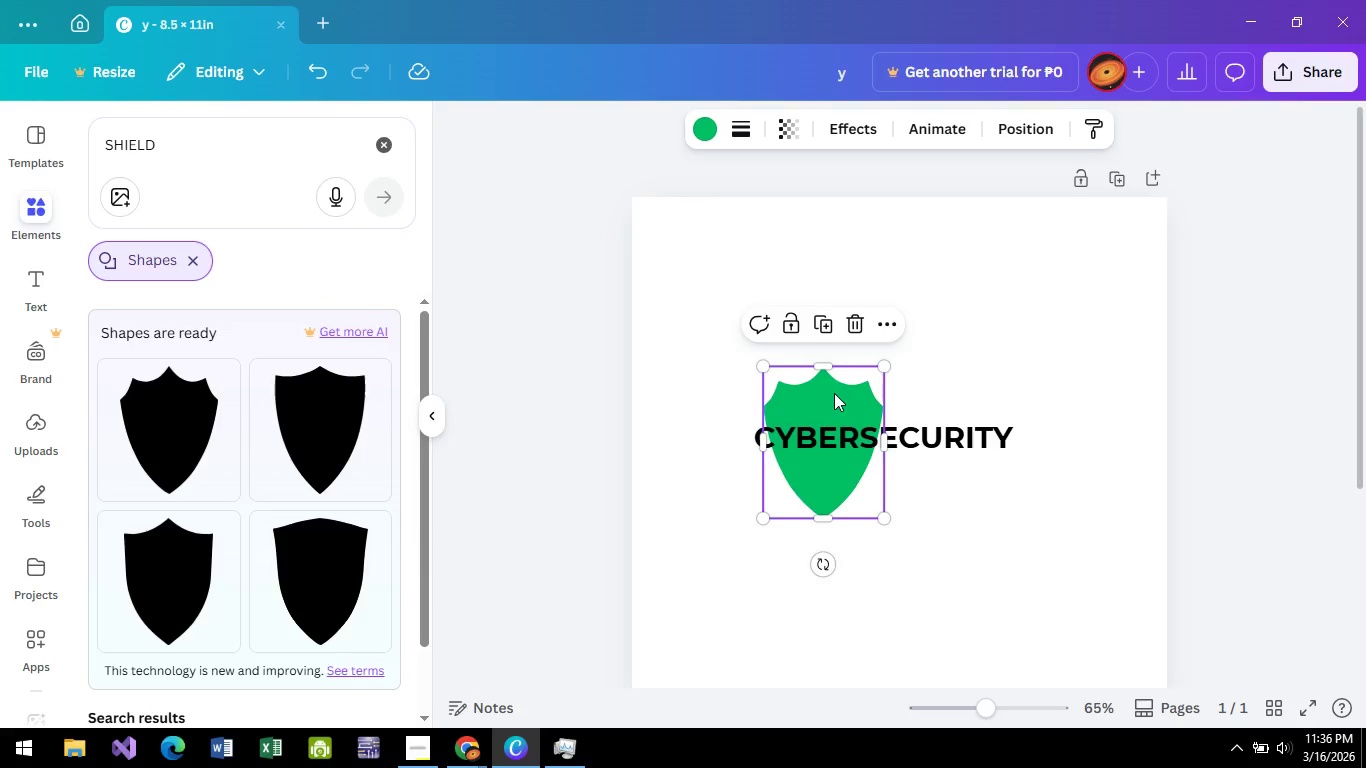 
left_click_drag(start_coordinate=[823, 402], to_coordinate=[878, 363])
 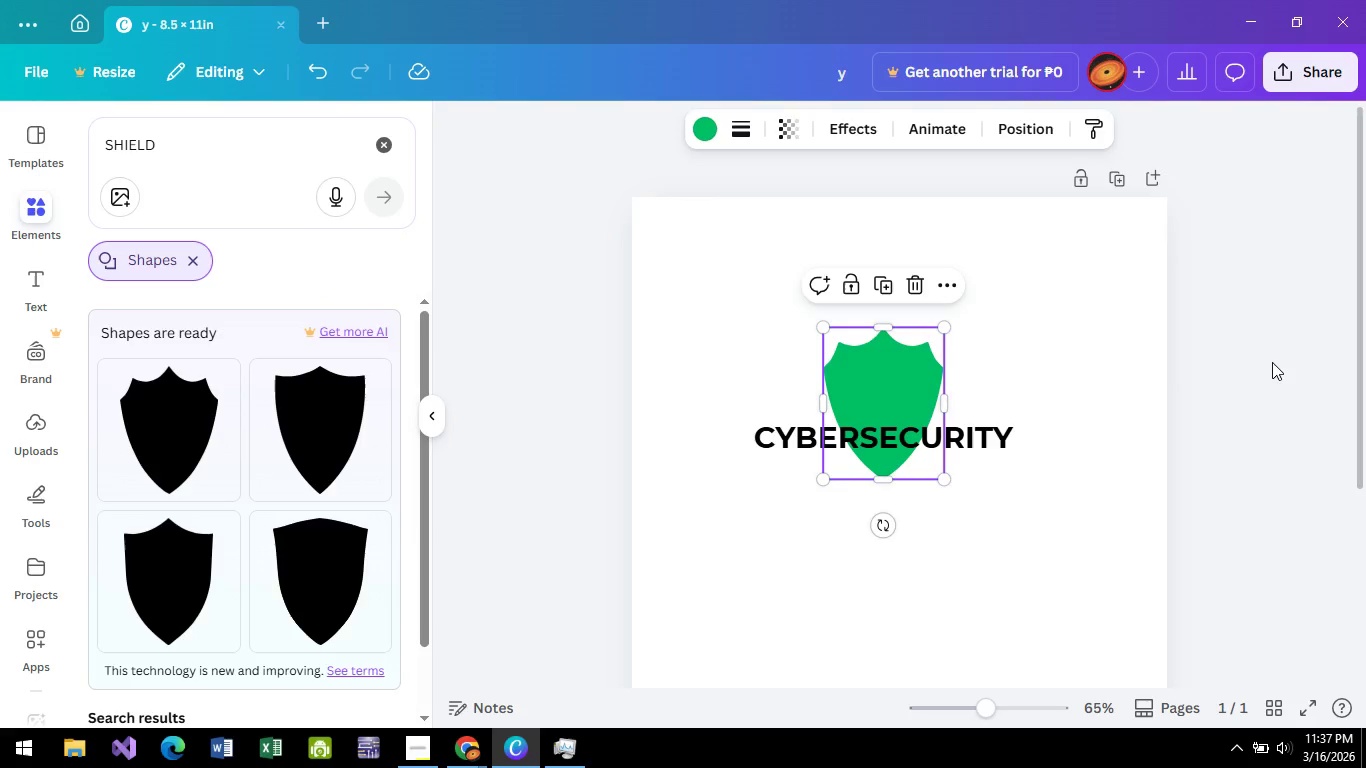 
left_click([1273, 362])
 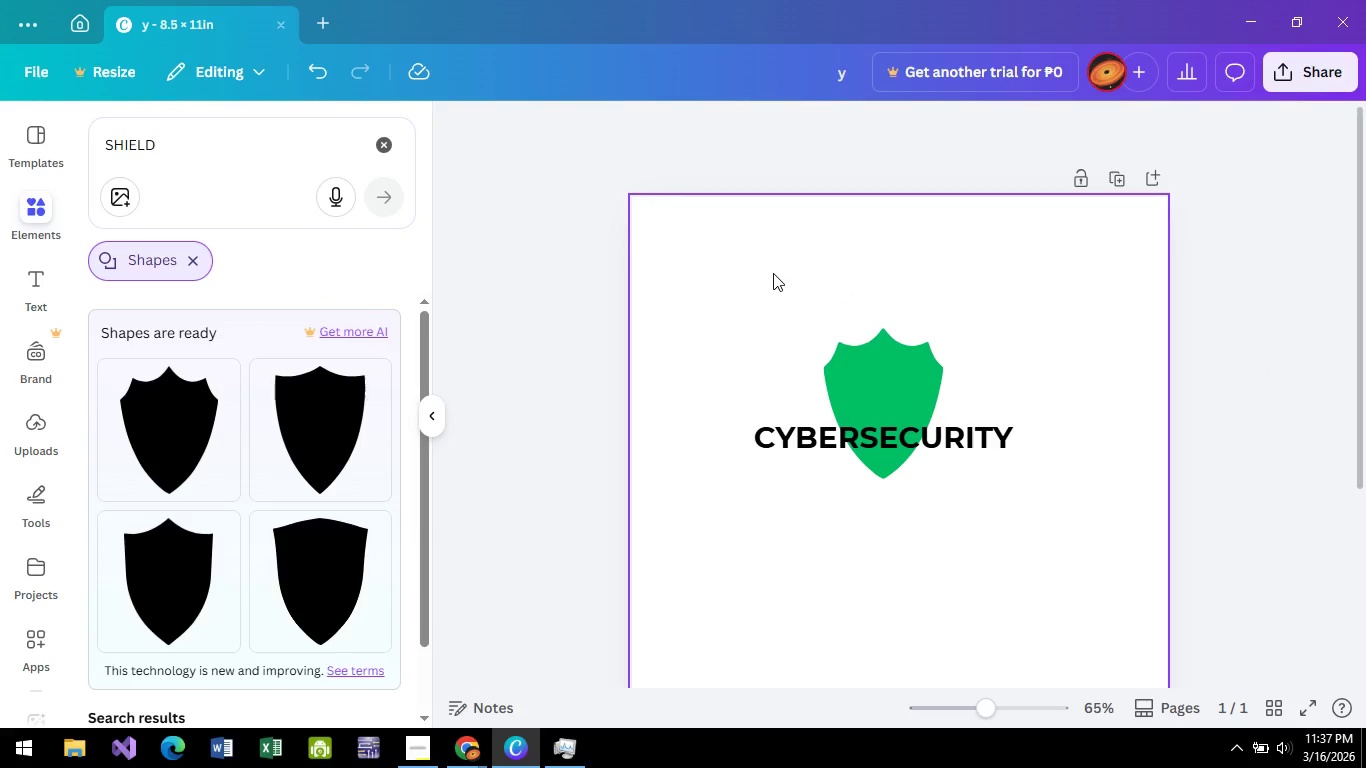 
key(Alt+AltLeft)
 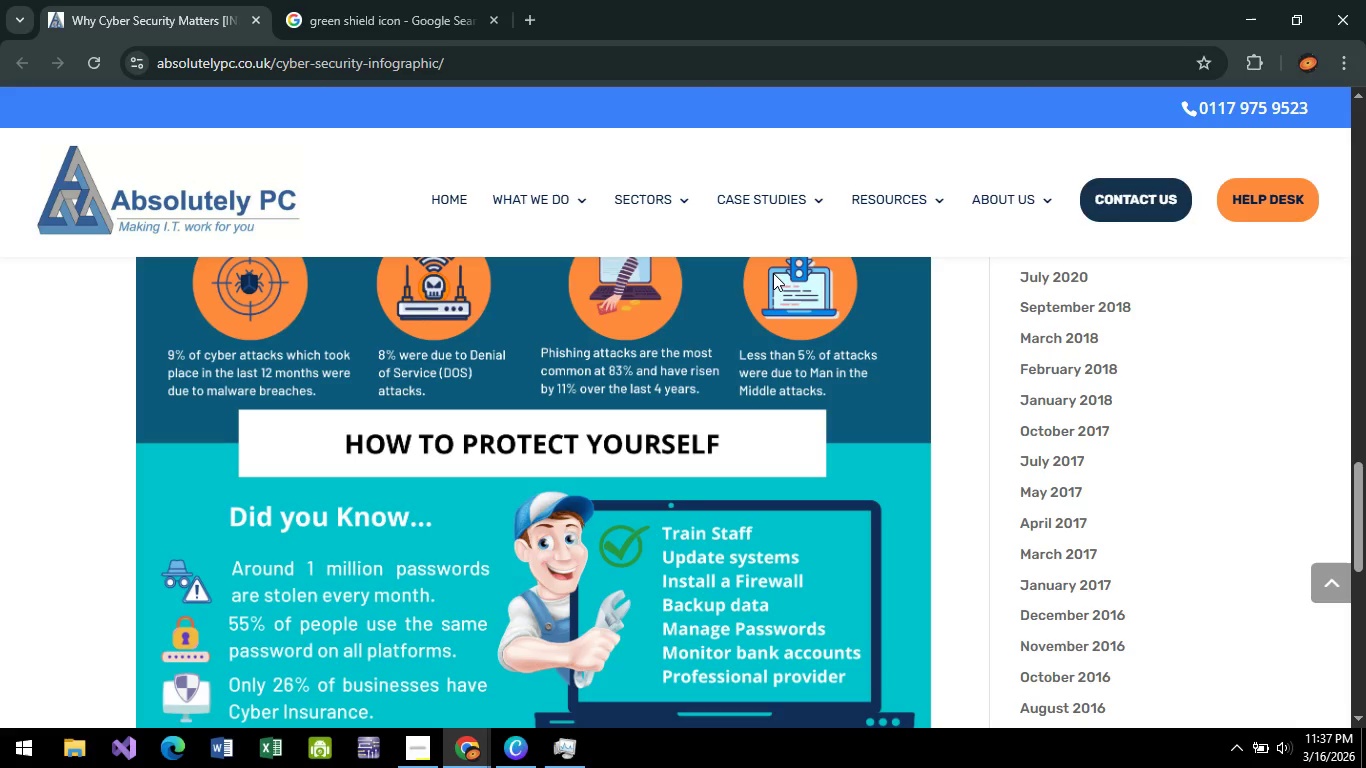 
key(Alt+Tab)
 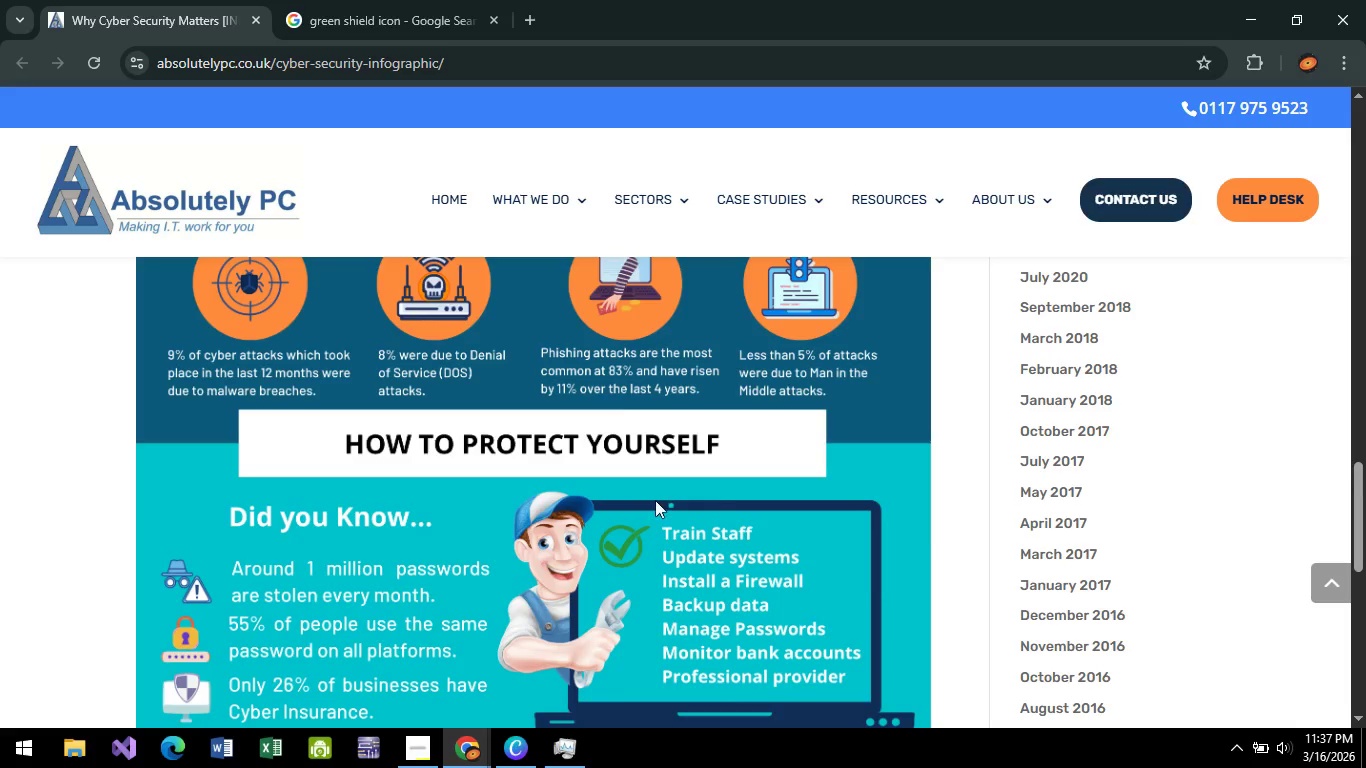 
scroll: coordinate [610, 402], scroll_direction: up, amount: 16.0
 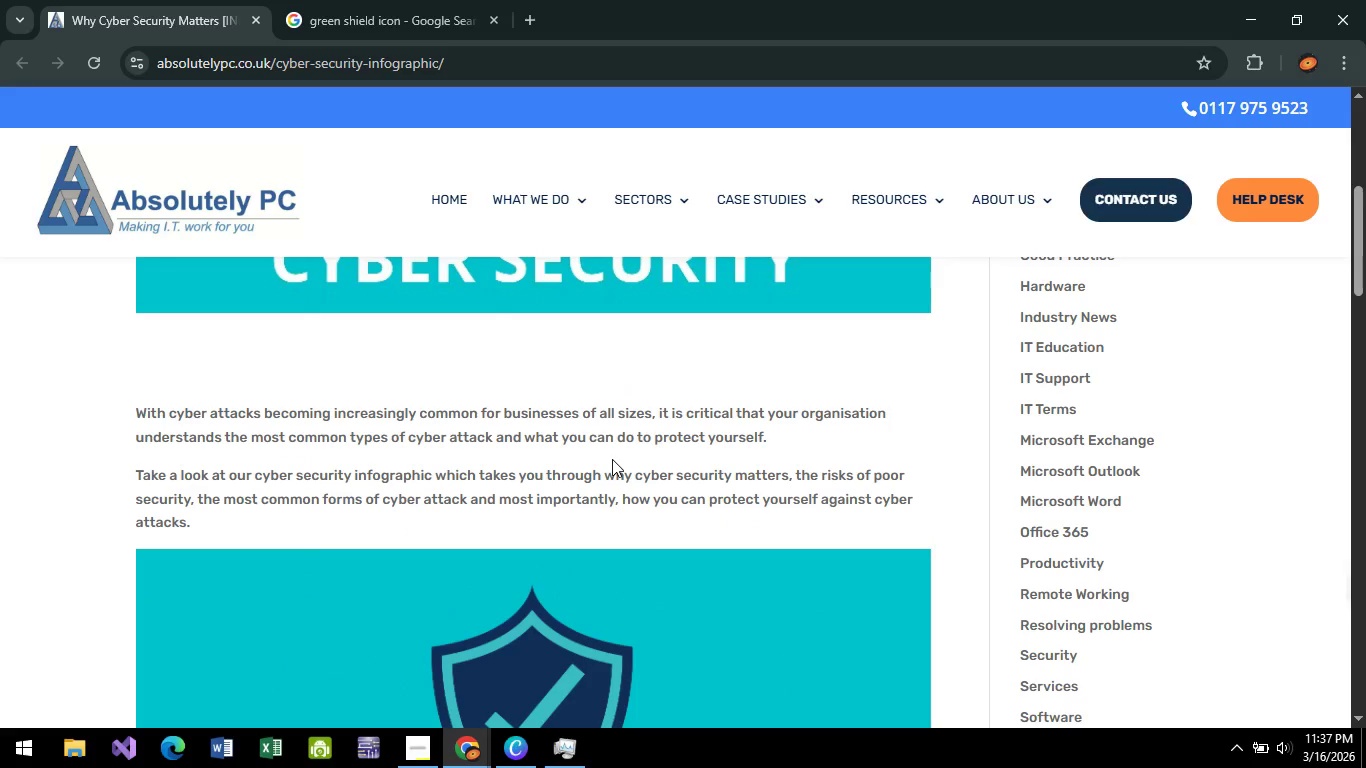 
key(Alt+AltLeft)
 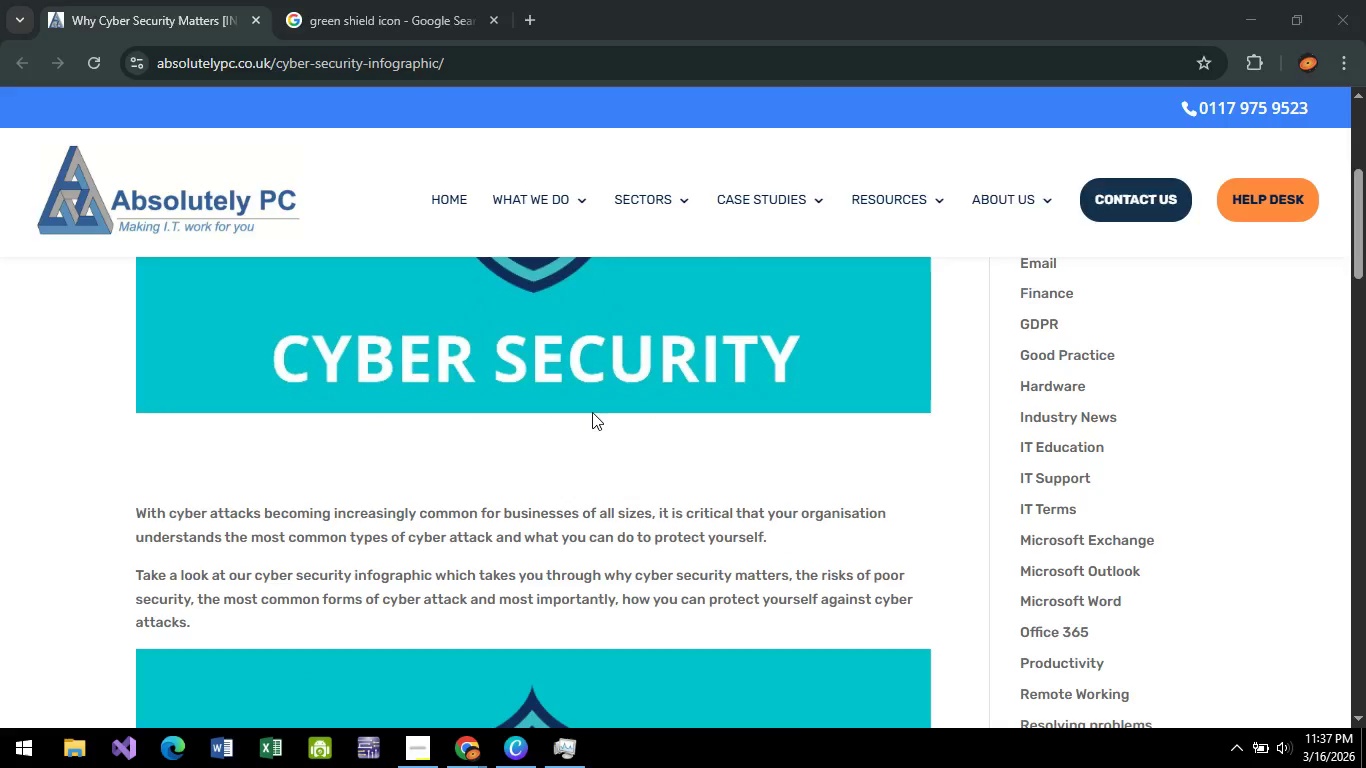 
key(Alt+Tab)
 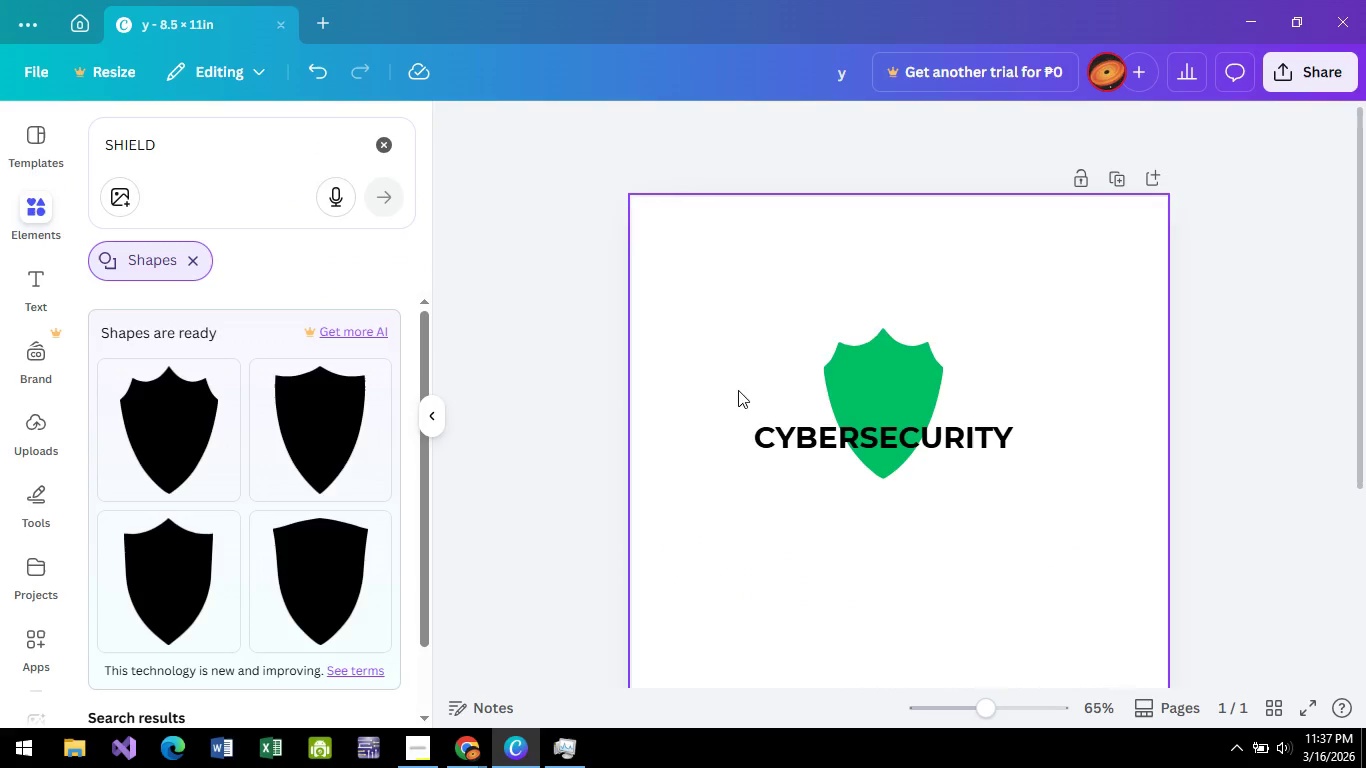 
scroll: coordinate [612, 457], scroll_direction: up, amount: 1.0
 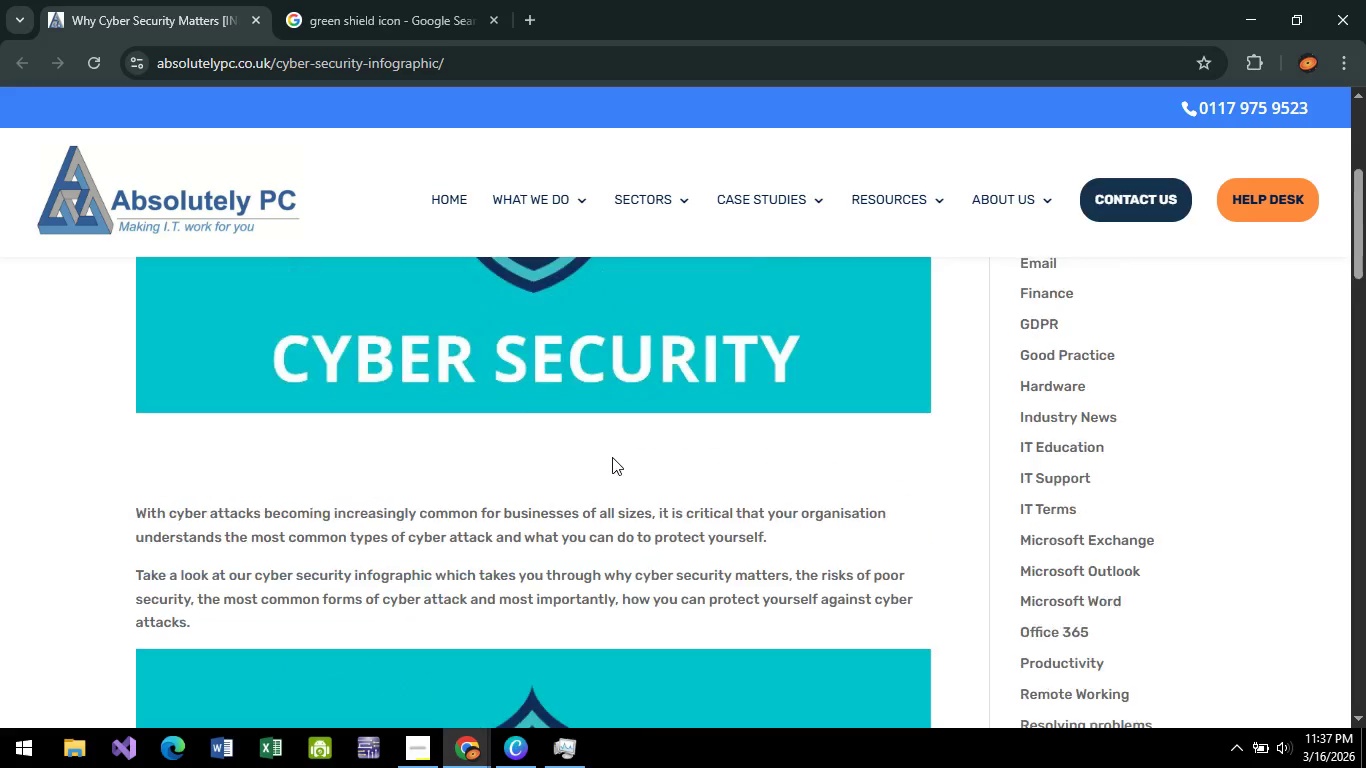 
left_click([870, 402])
 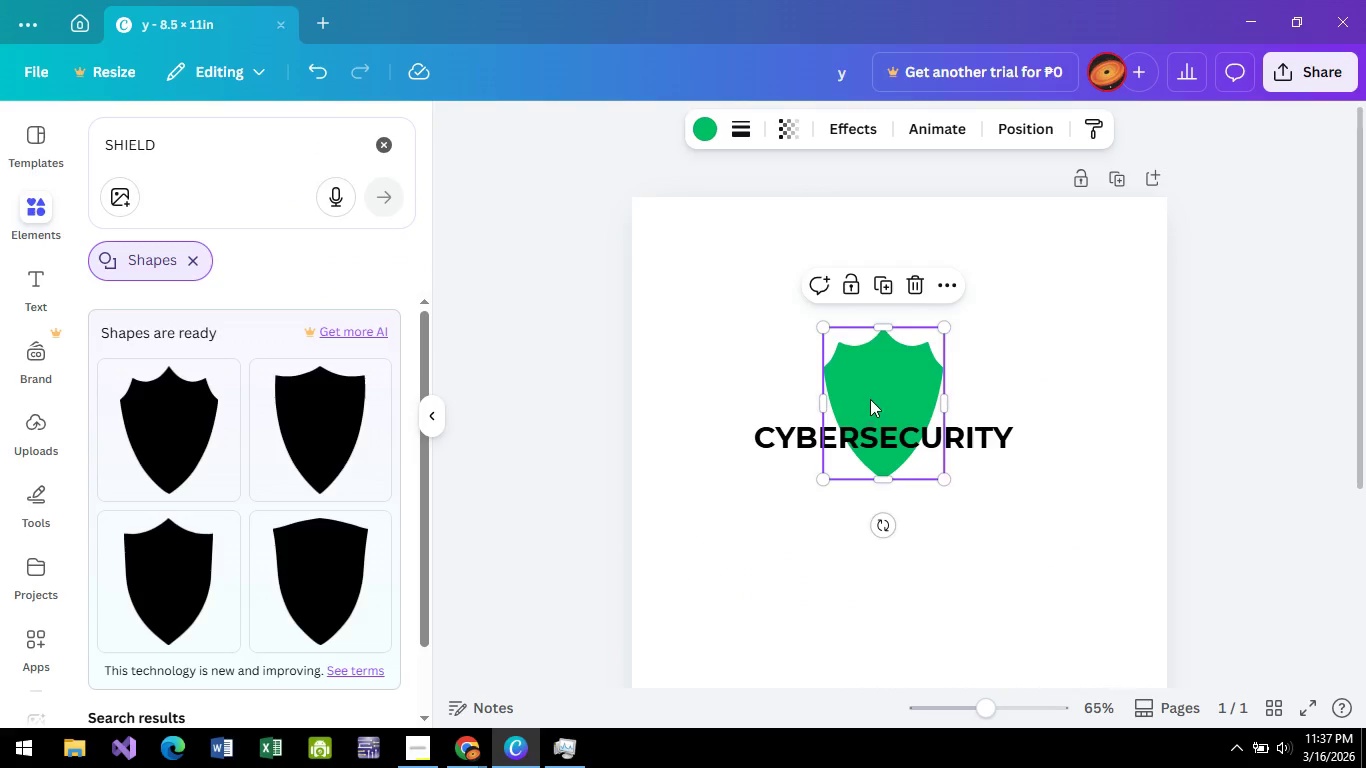 
left_click_drag(start_coordinate=[870, 402], to_coordinate=[871, 344])
 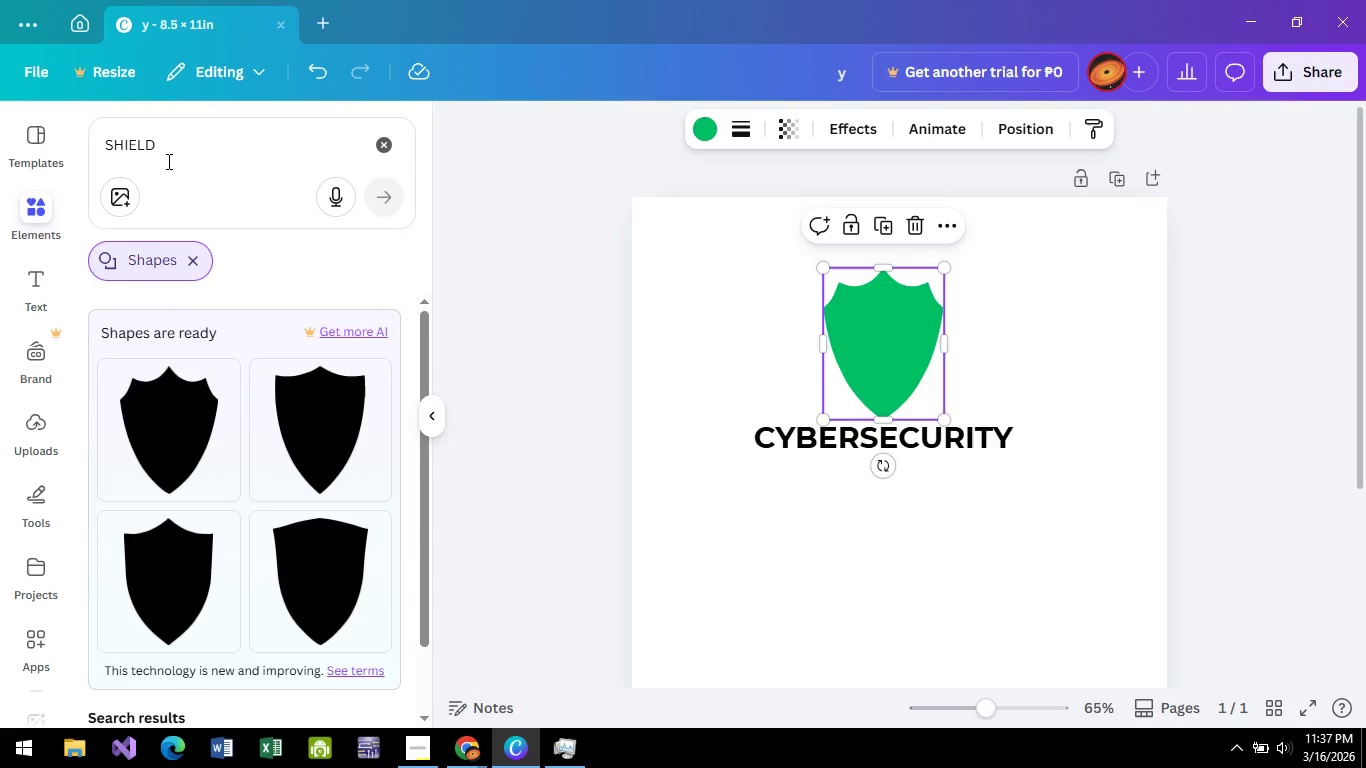 
left_click_drag(start_coordinate=[185, 151], to_coordinate=[48, 165])
 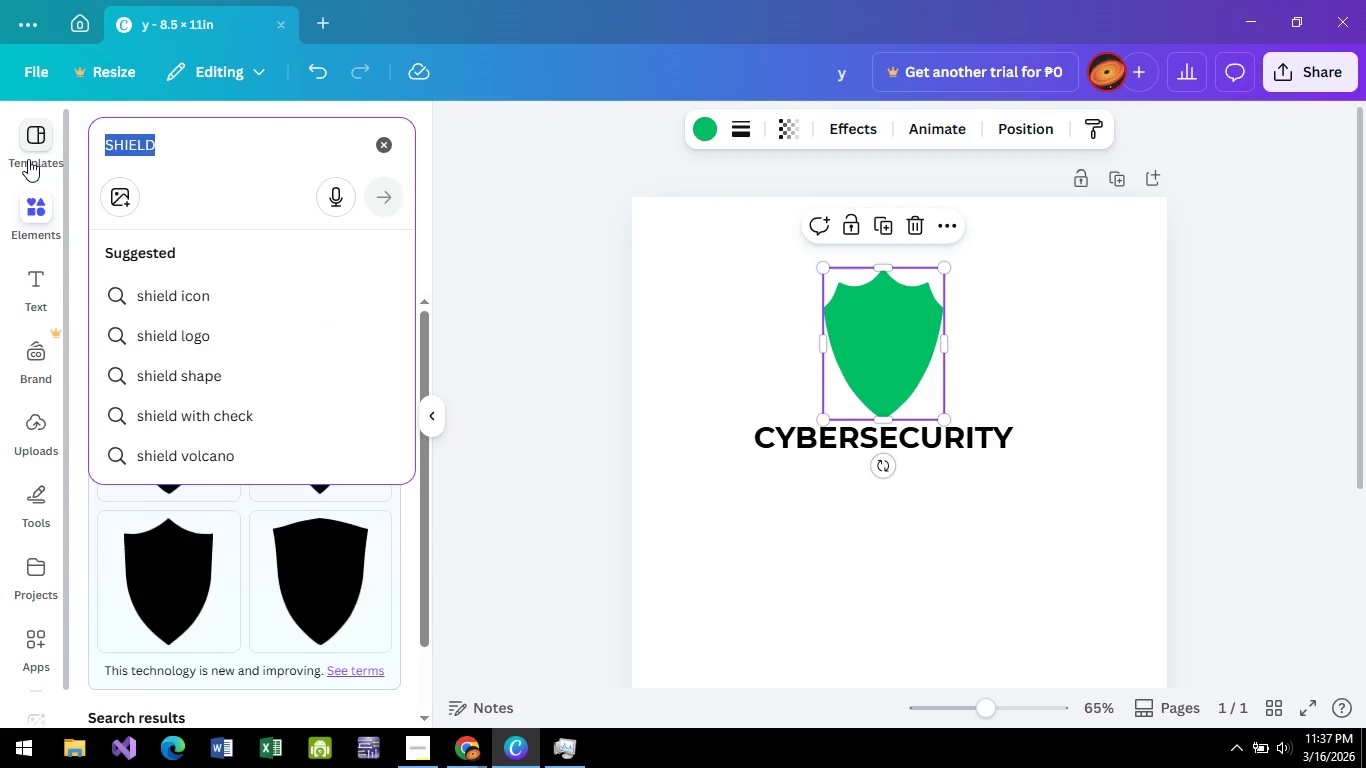 
type(CHECK MARK WHITE)
 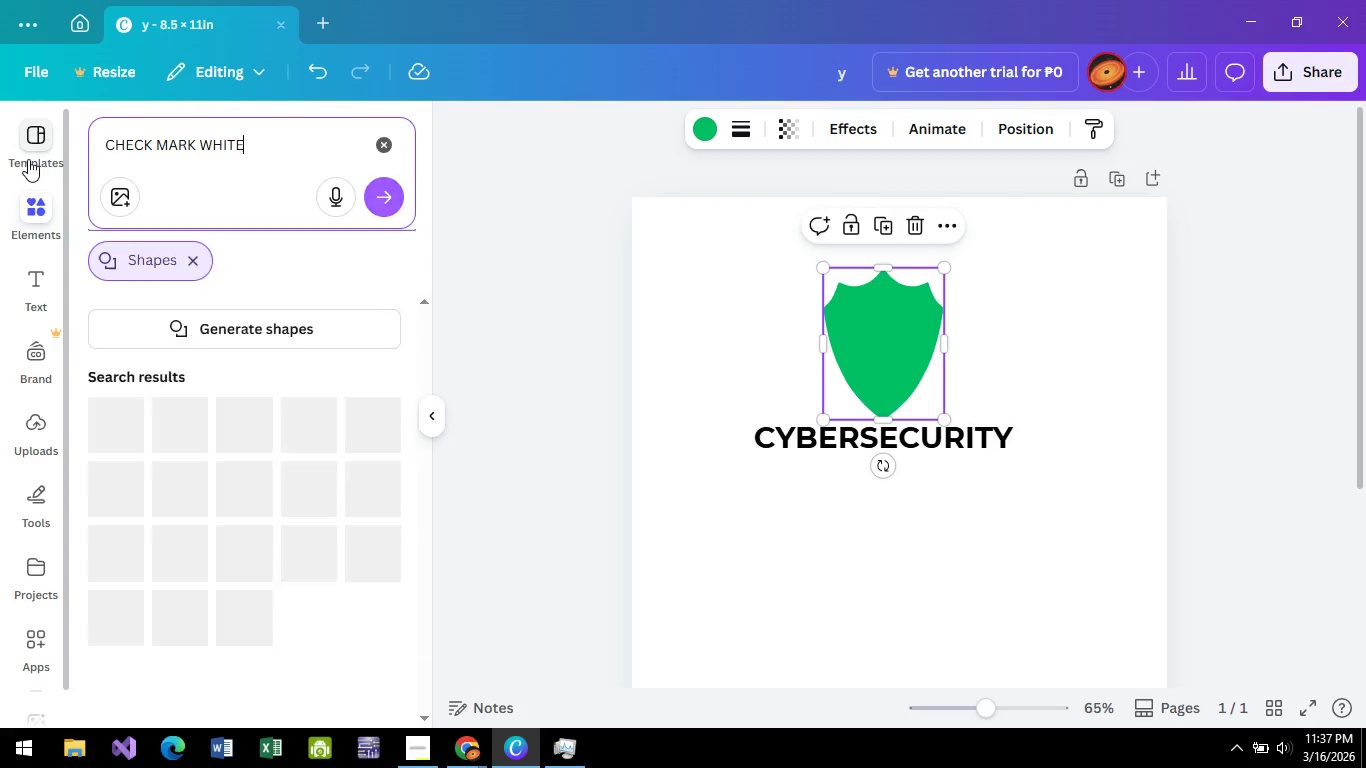 
key(Enter)
 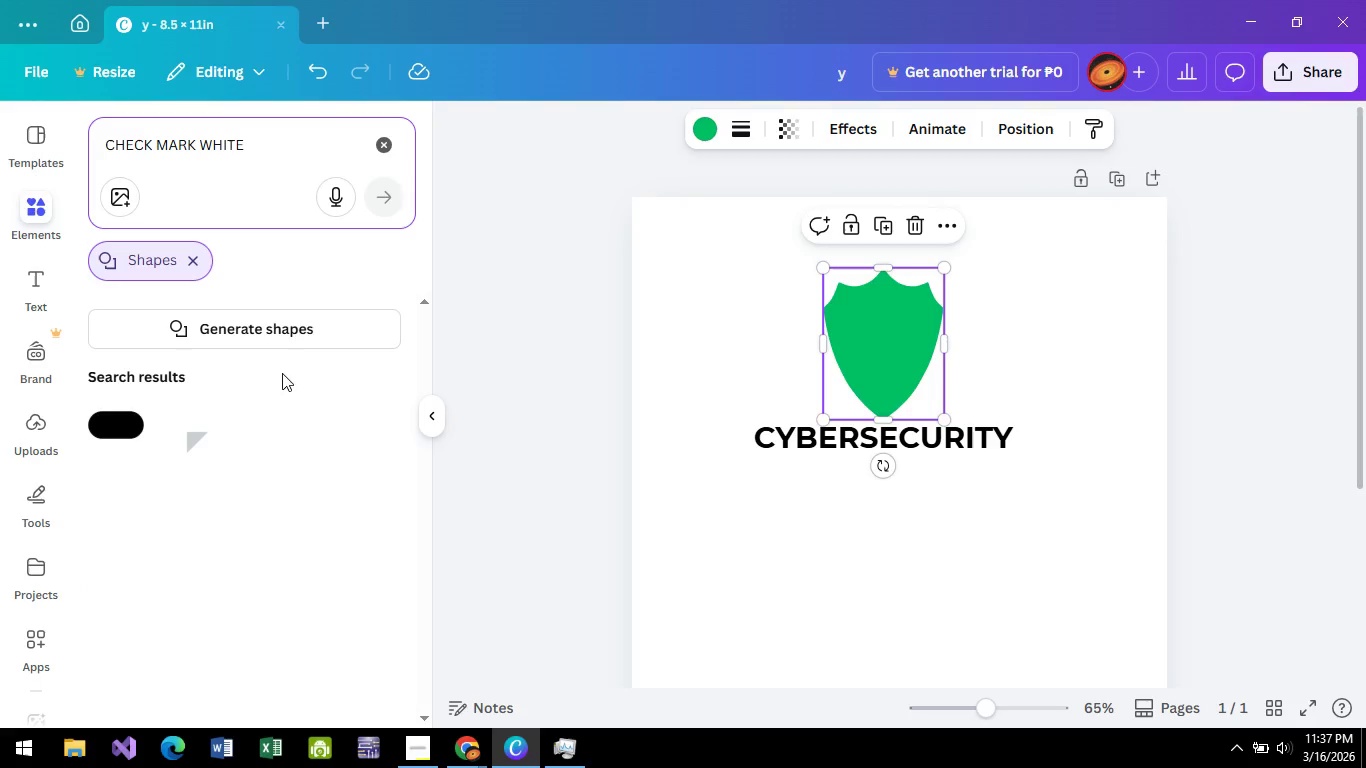 
left_click([291, 317])
 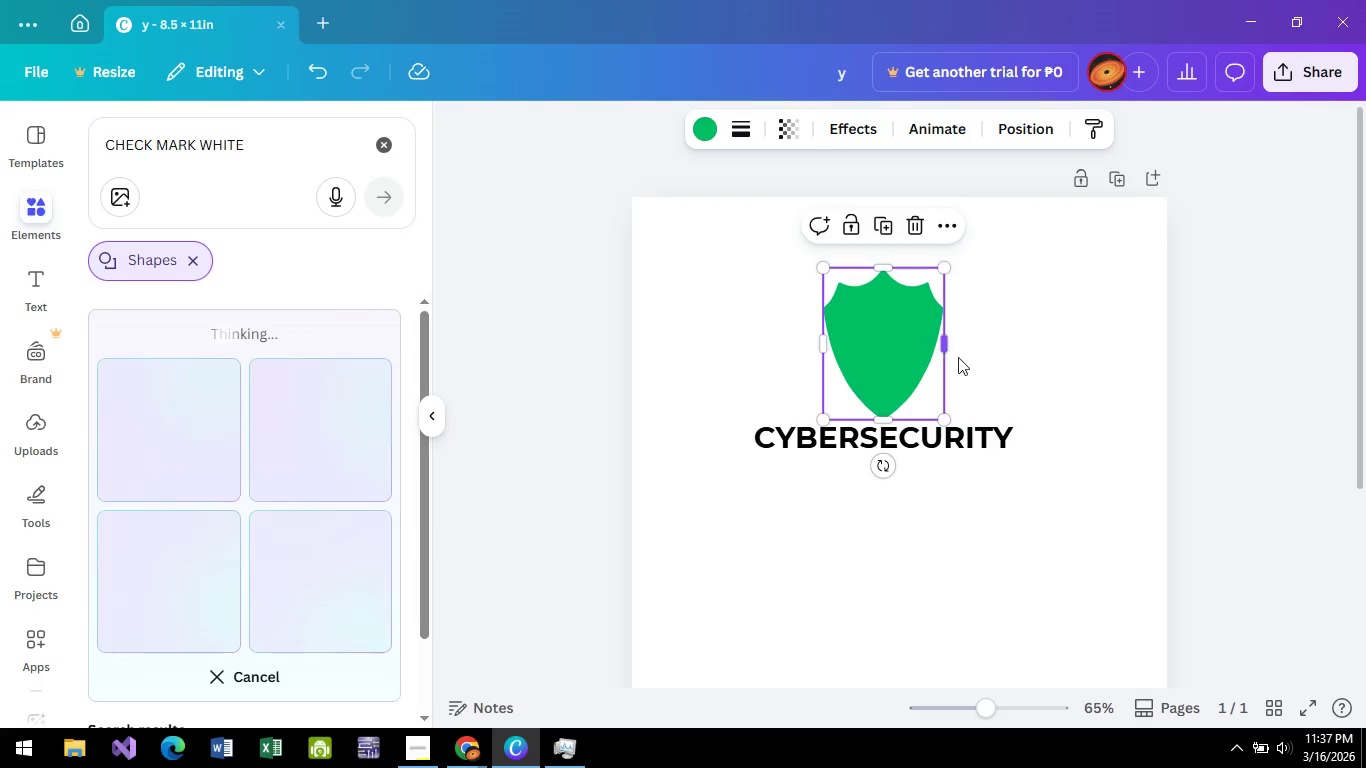 
left_click([1060, 342])
 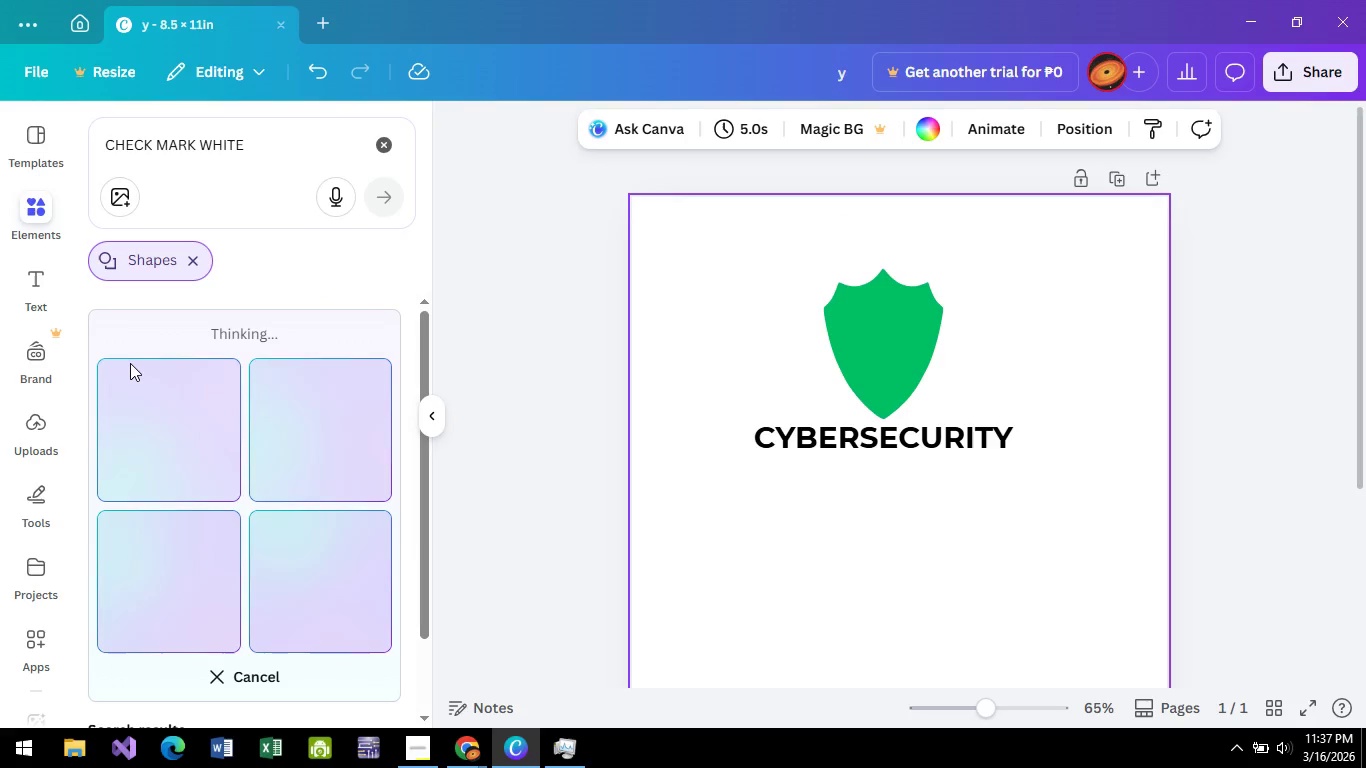 
wait(6.41)
 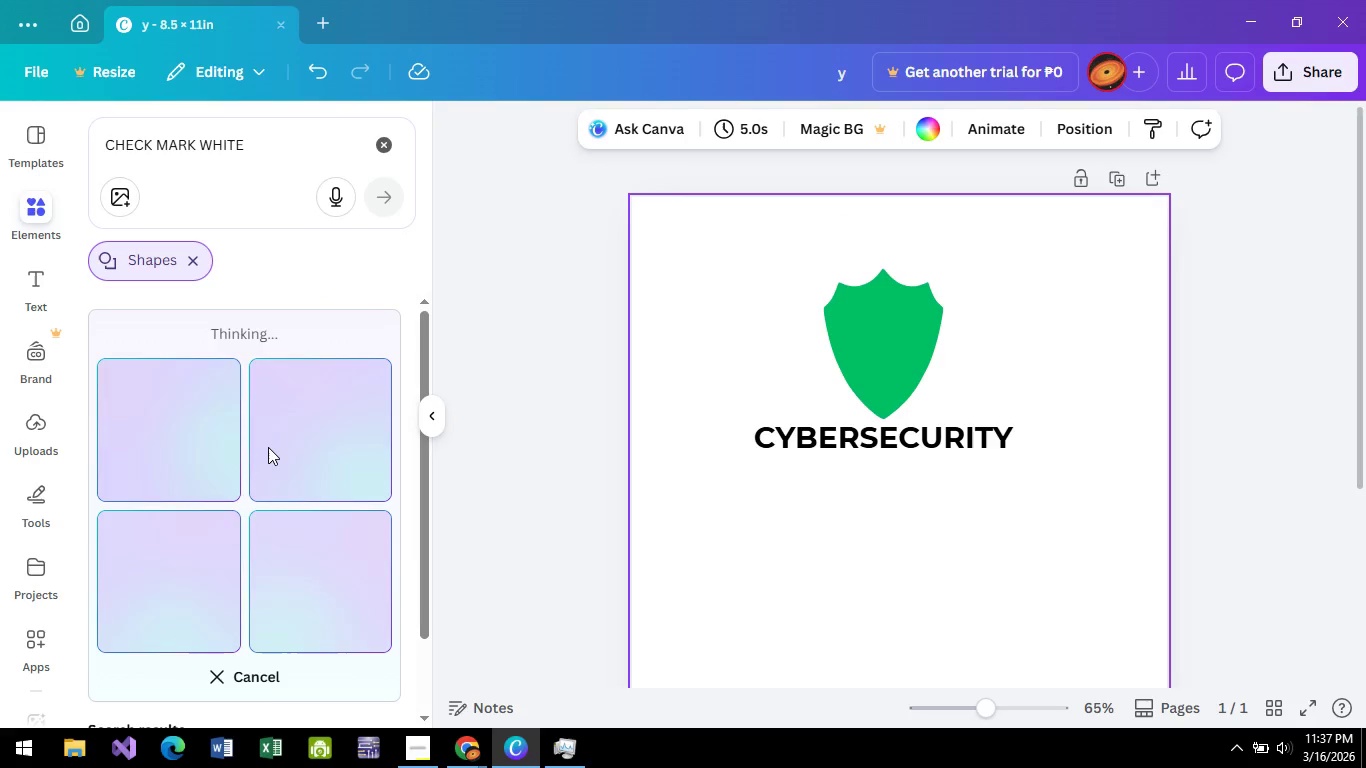 
key(Alt+AltLeft)
 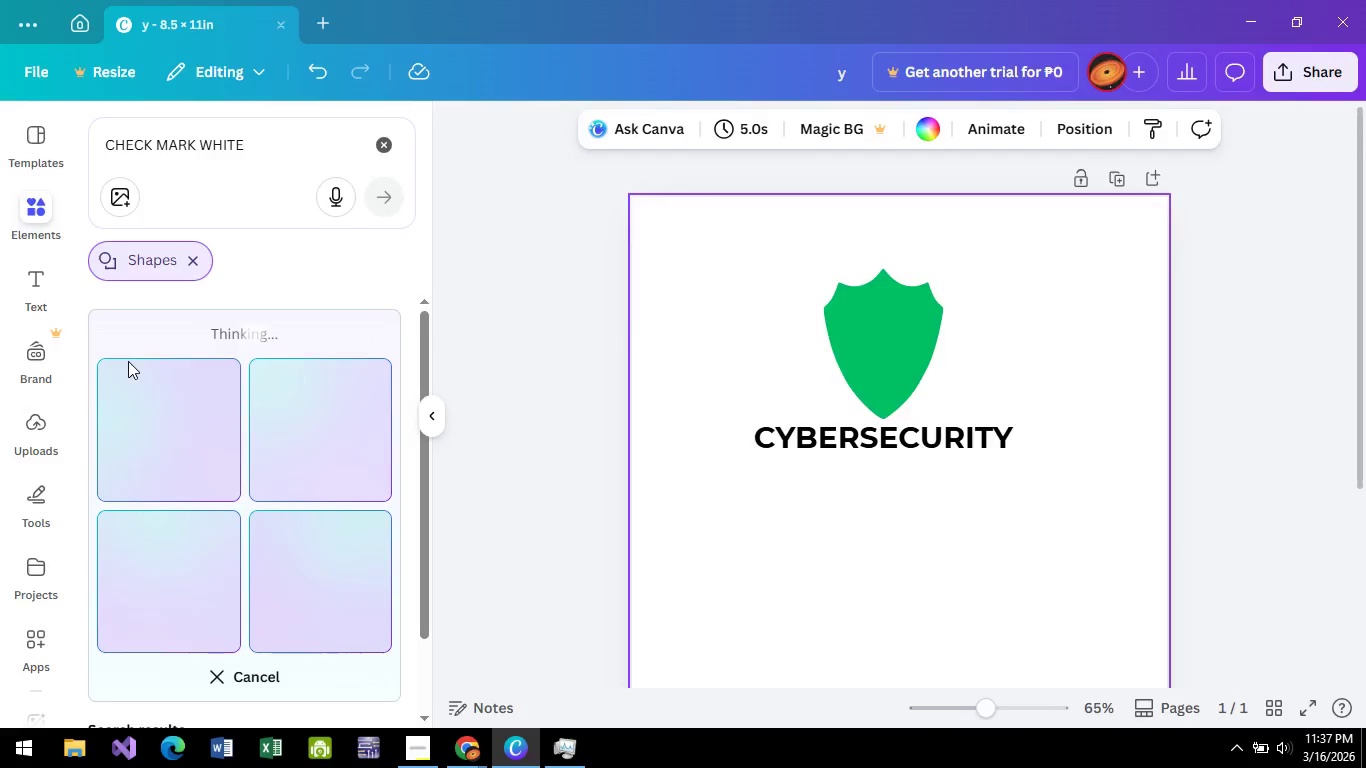 
key(Alt+Tab)
 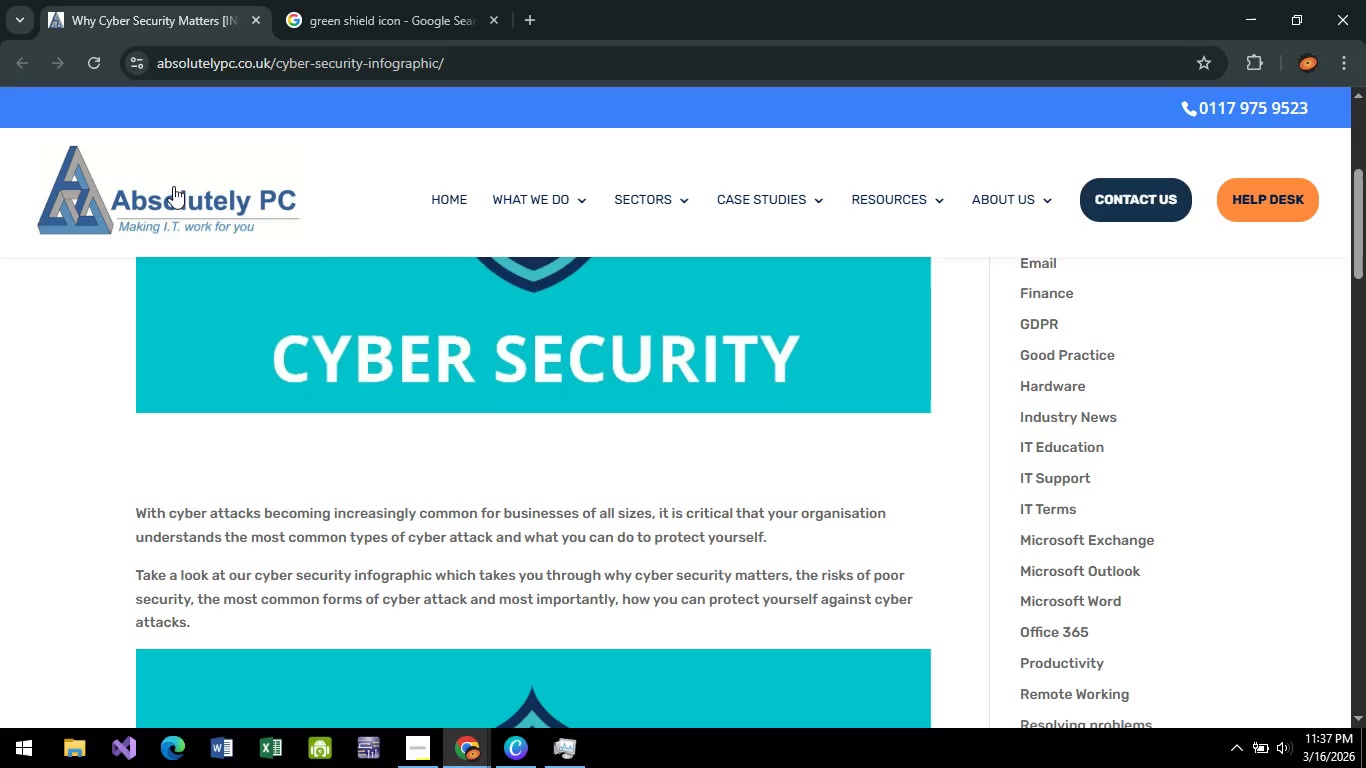 
key(Alt+AltLeft)
 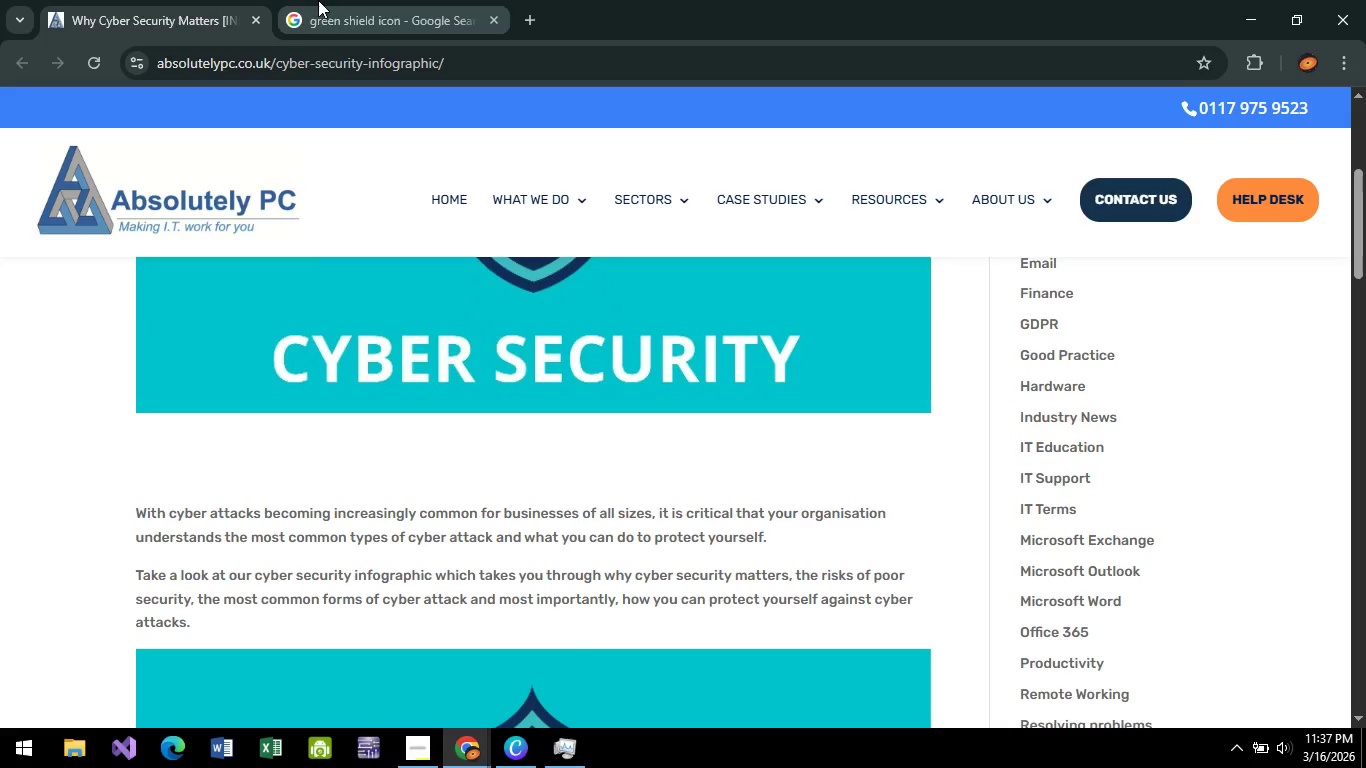 
key(Alt+Tab)
 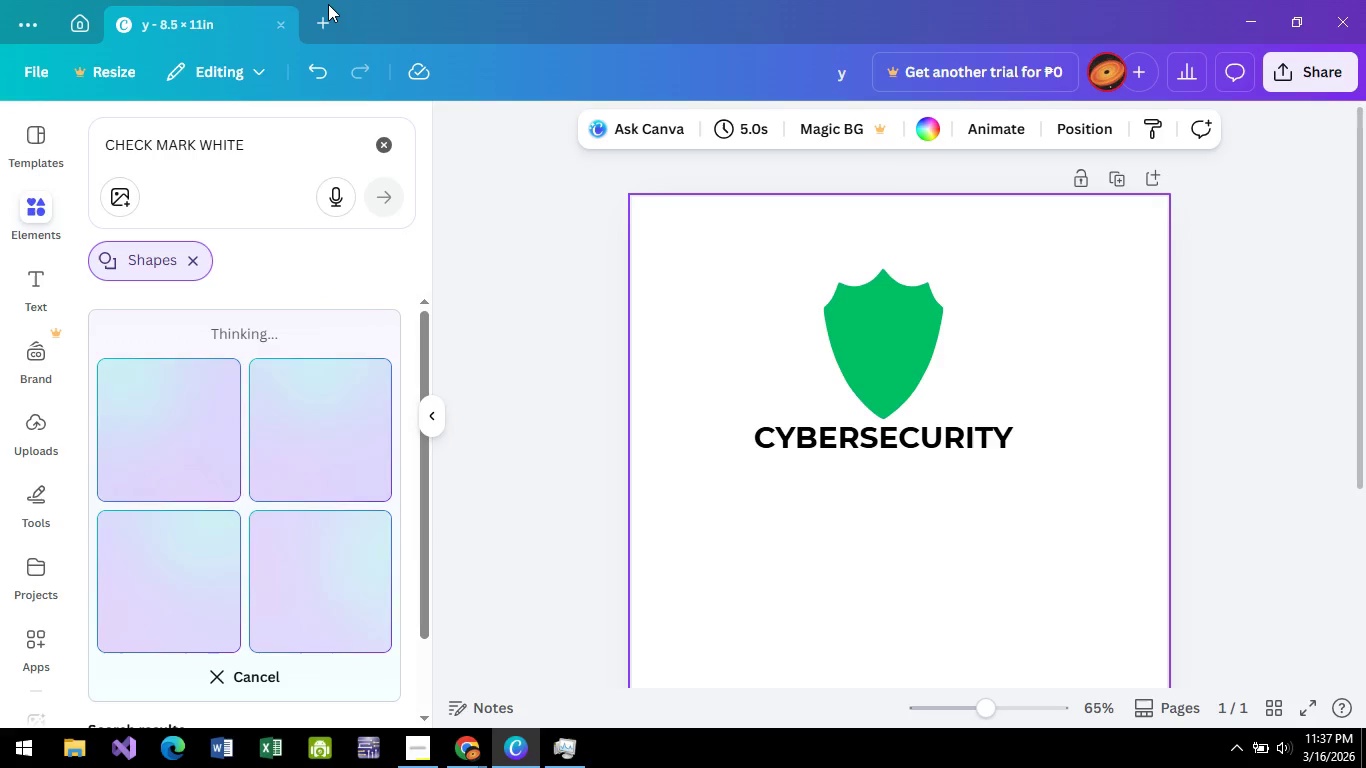 
left_click([328, 4])
 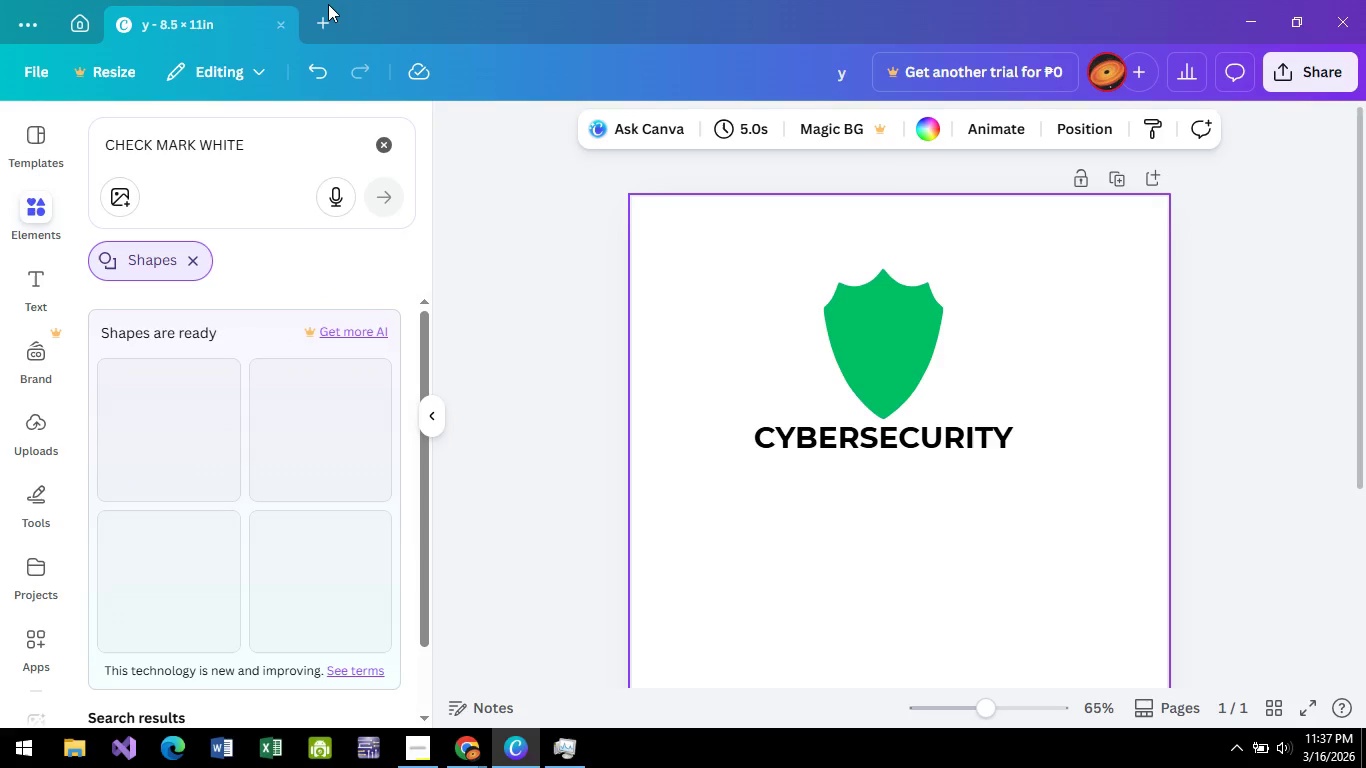 
key(Alt+AltLeft)
 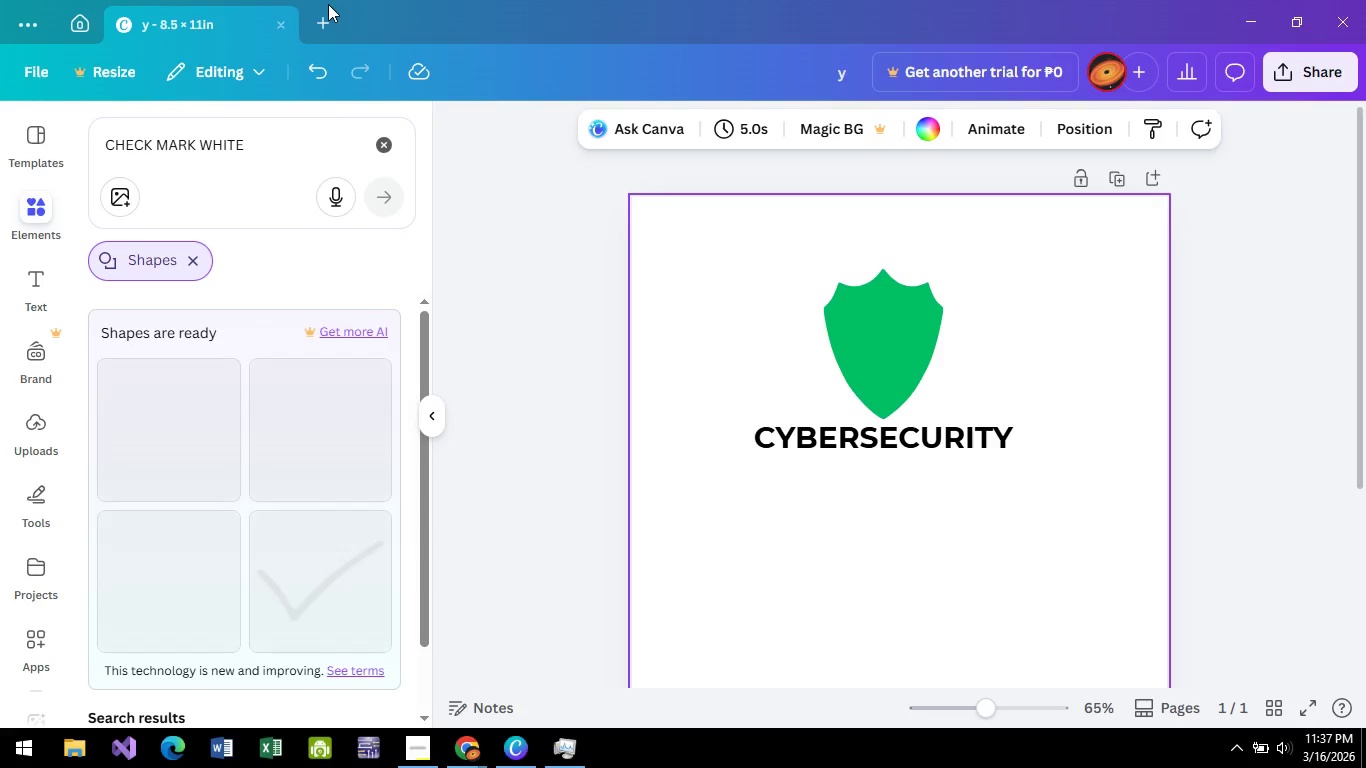 
key(Alt+Tab)
 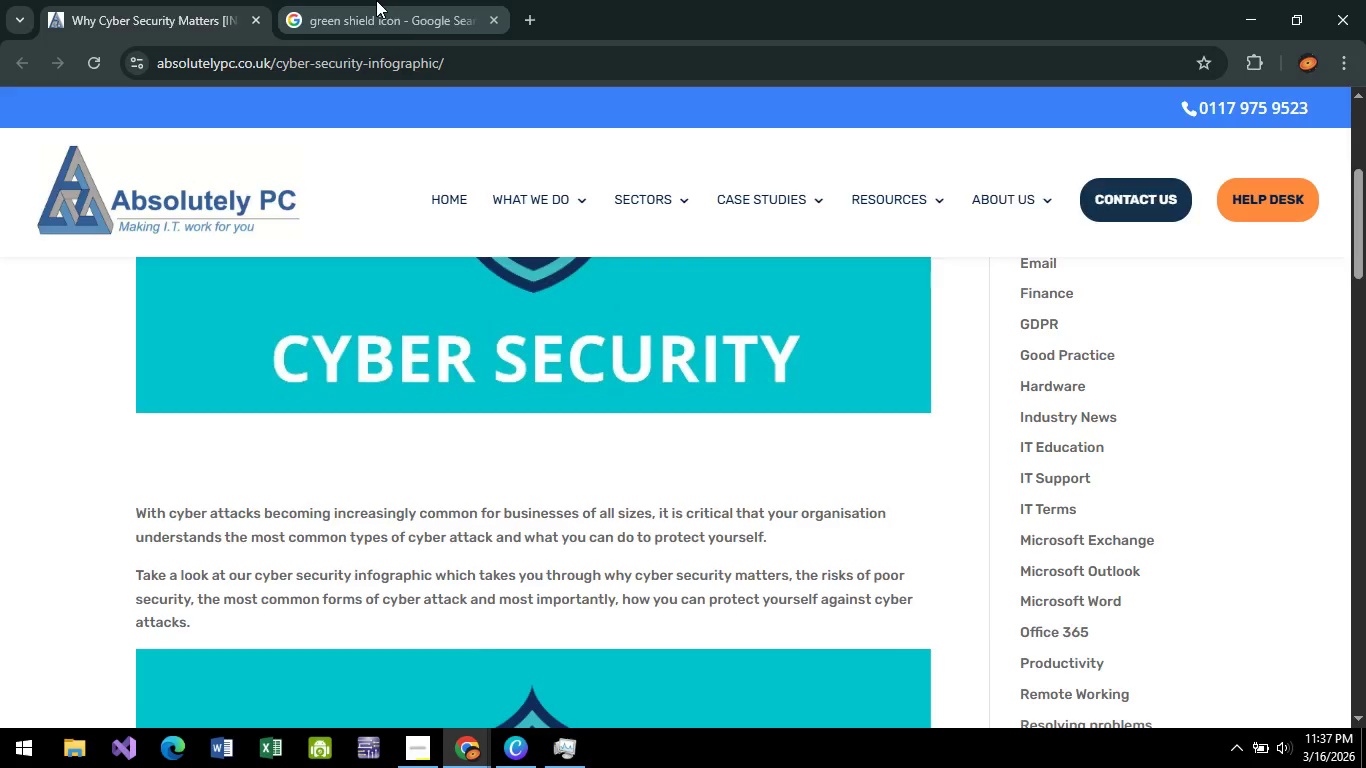 
left_click([376, 0])
 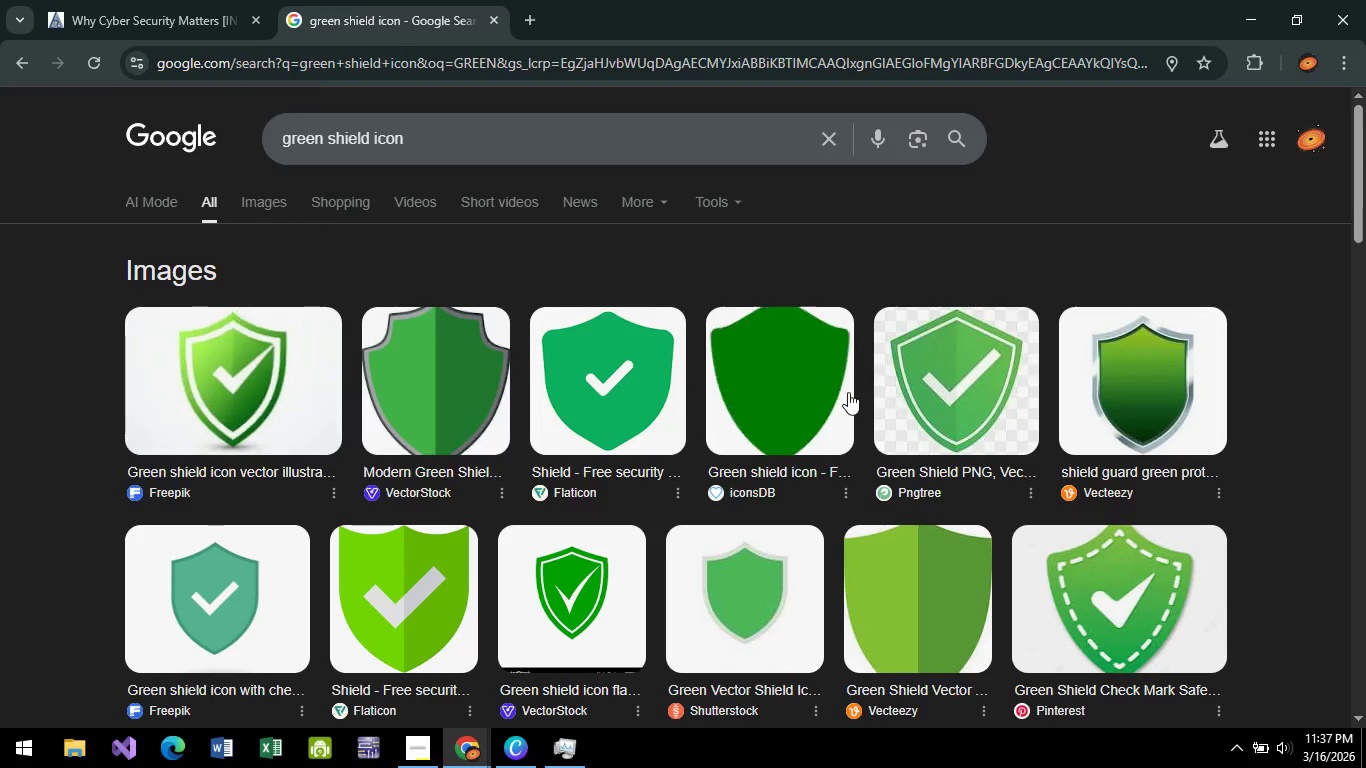 
scroll: coordinate [517, 434], scroll_direction: down, amount: 5.0
 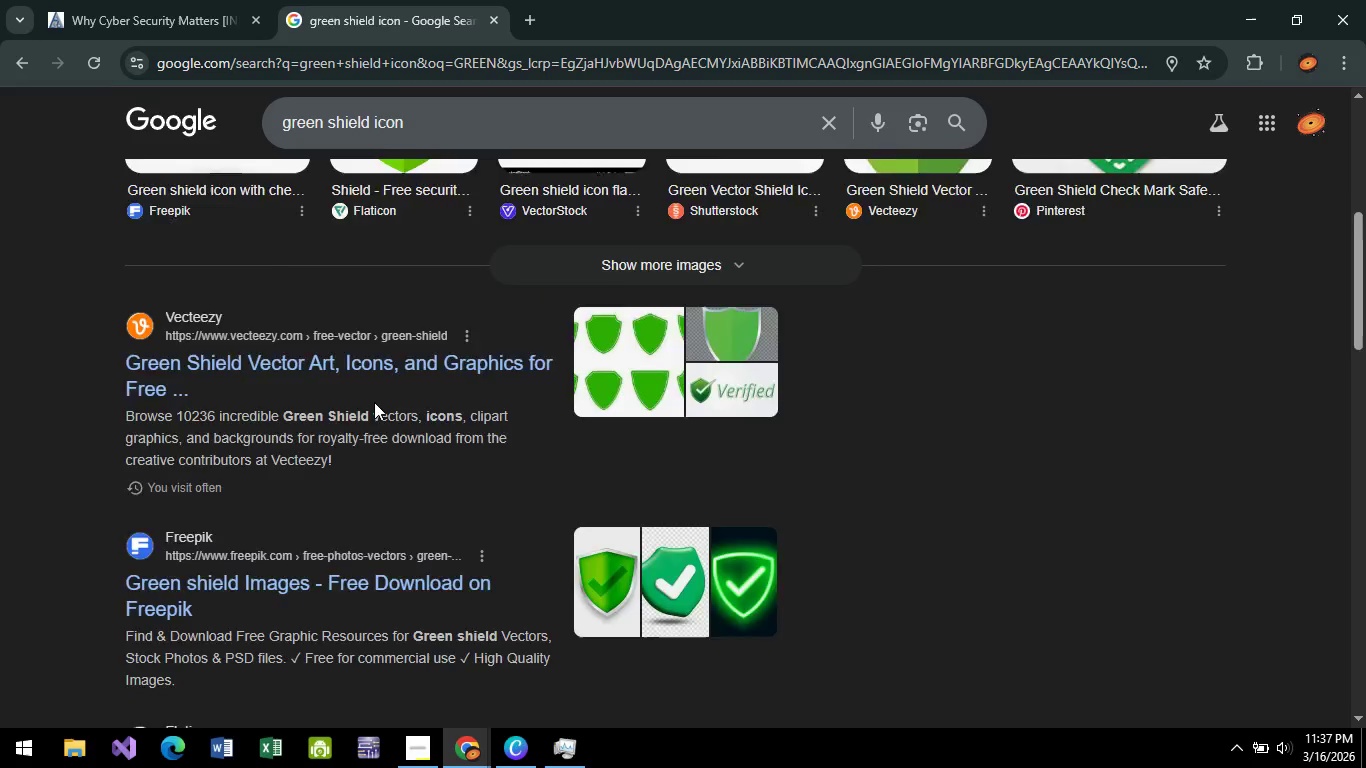 
scroll: coordinate [374, 402], scroll_direction: up, amount: 3.0
 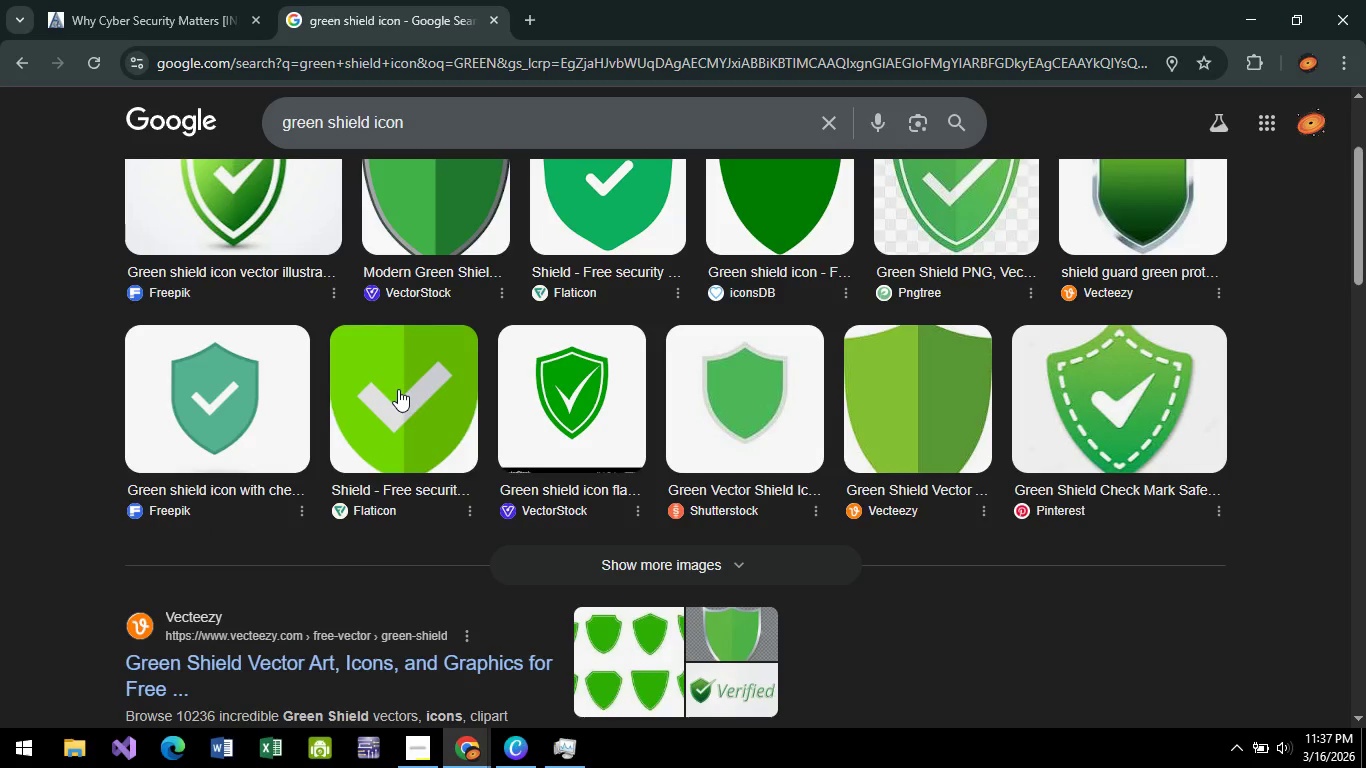 
left_click([398, 389])
 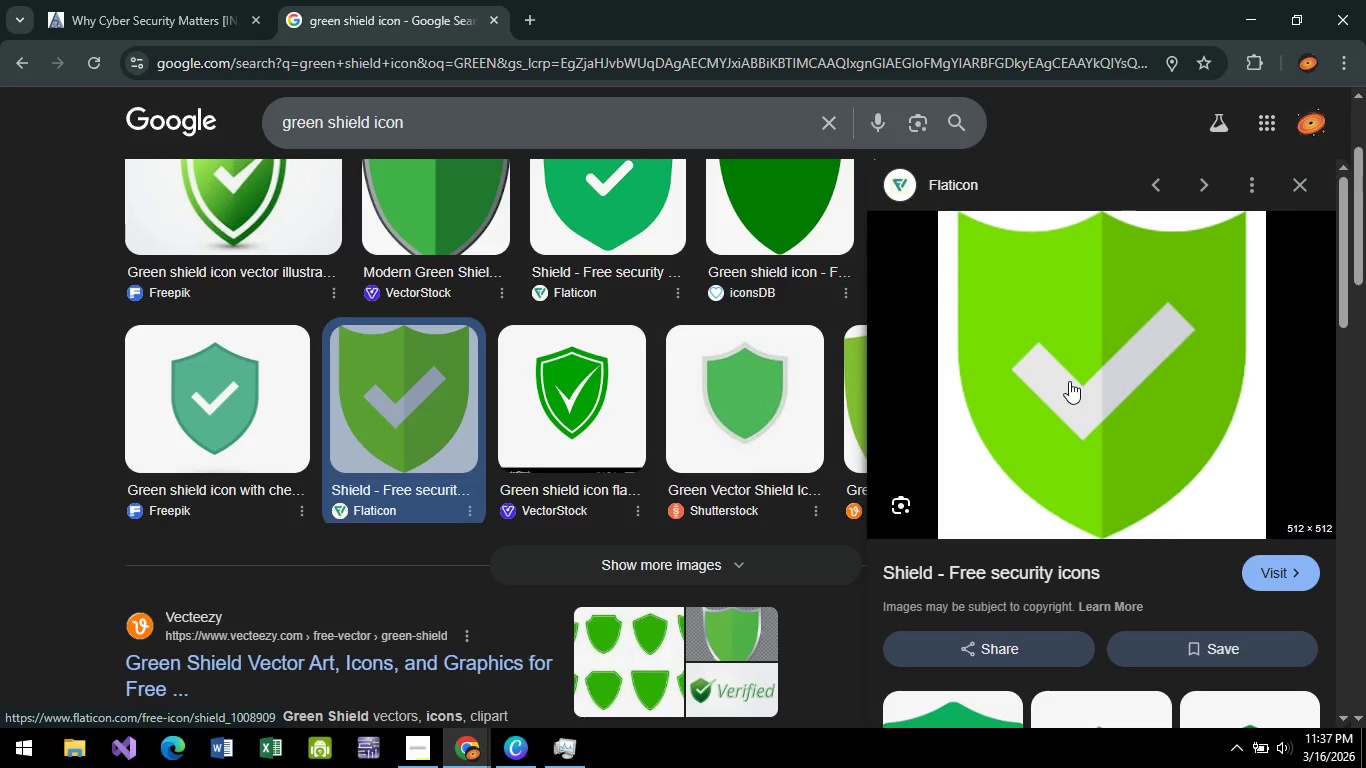 
right_click([1115, 313])
 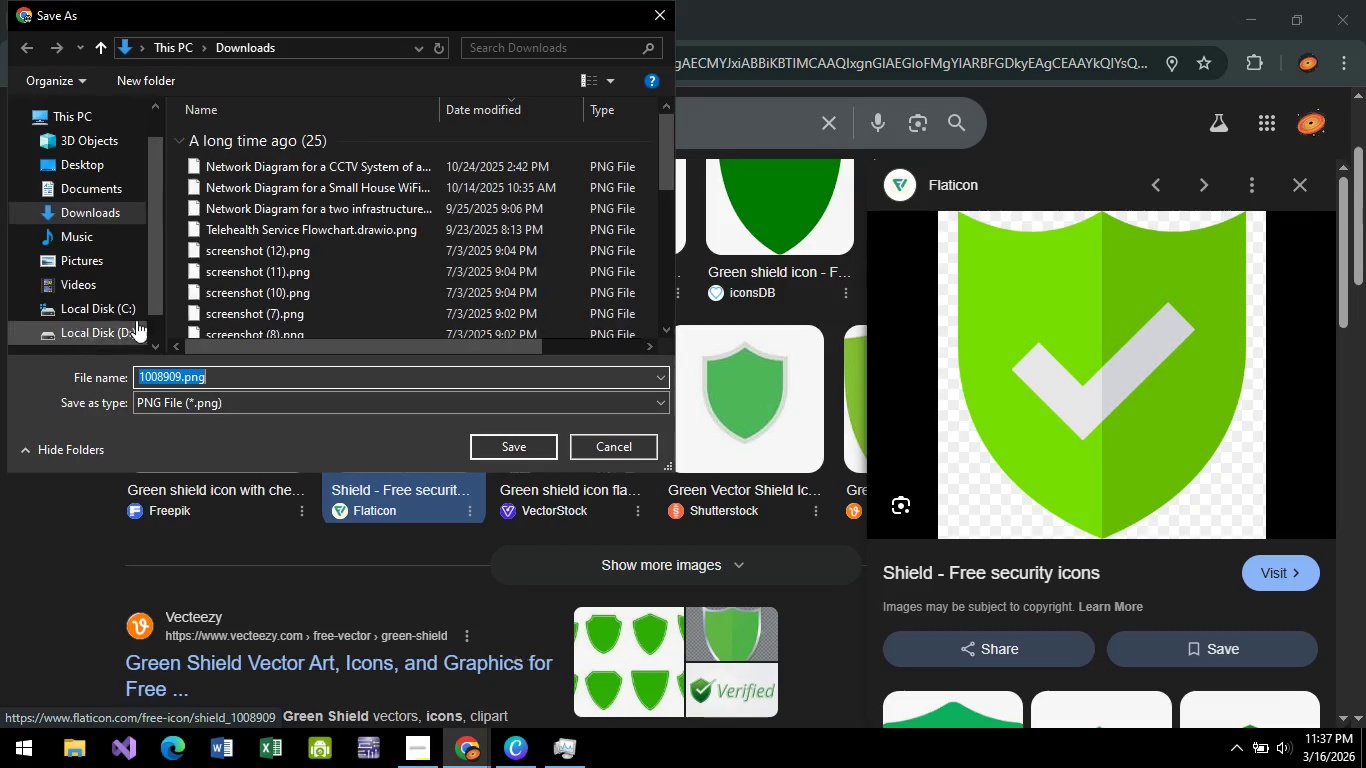 
wait(6.98)
 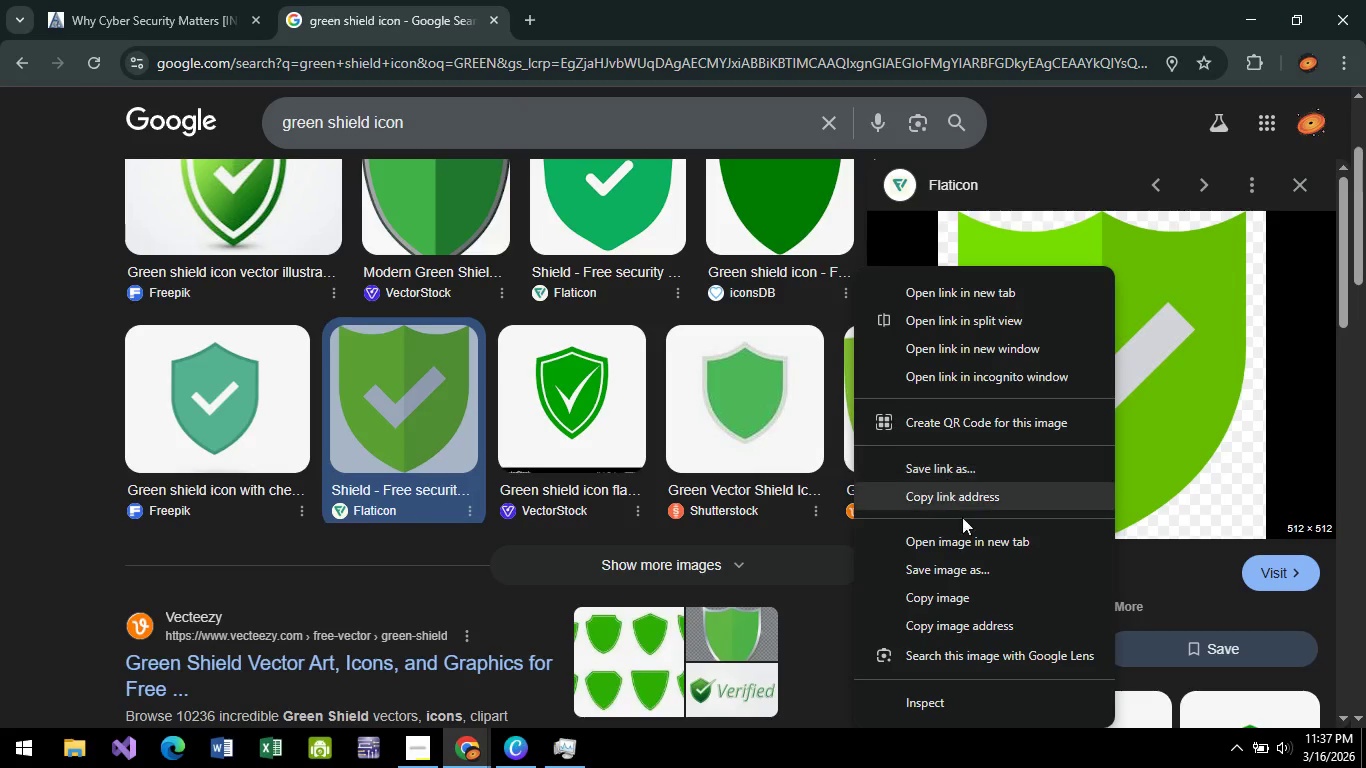 
left_click([508, 440])
 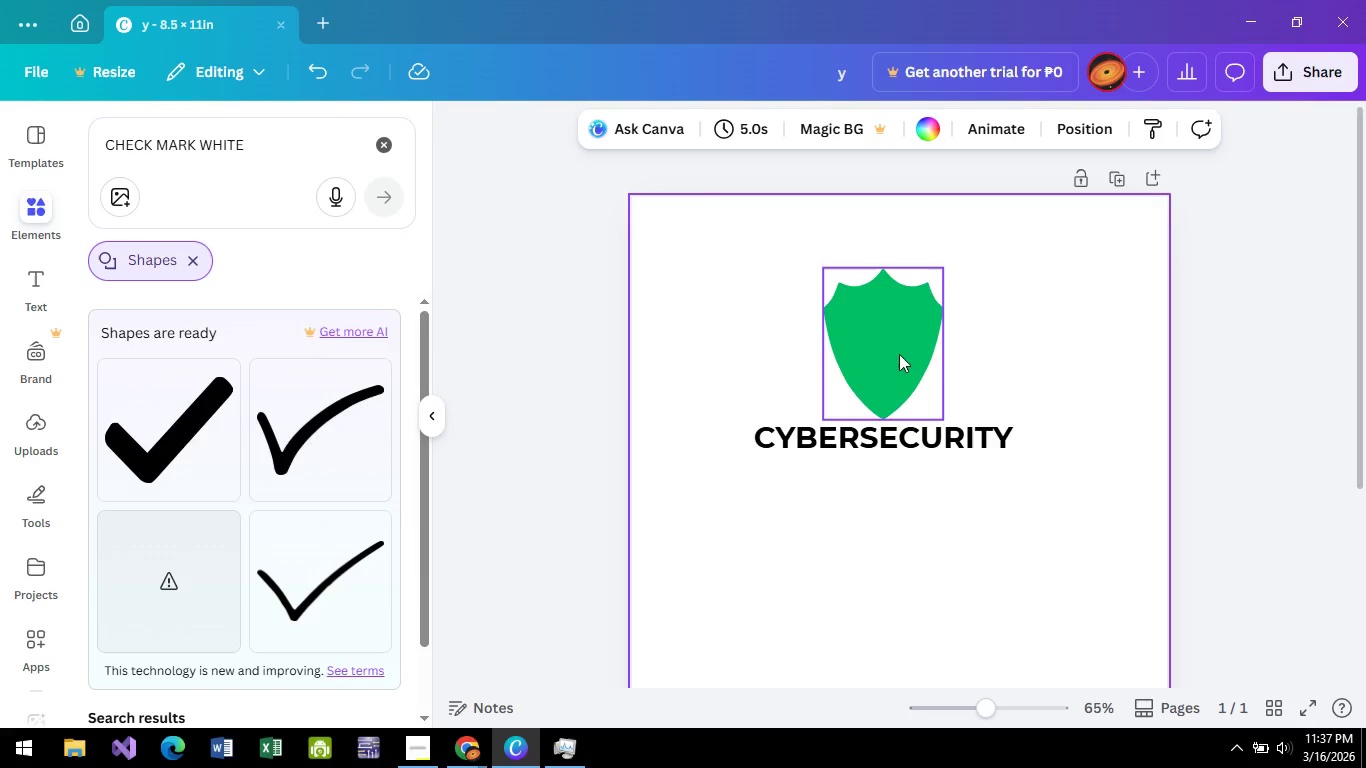 
scroll: coordinate [218, 475], scroll_direction: down, amount: 2.0
 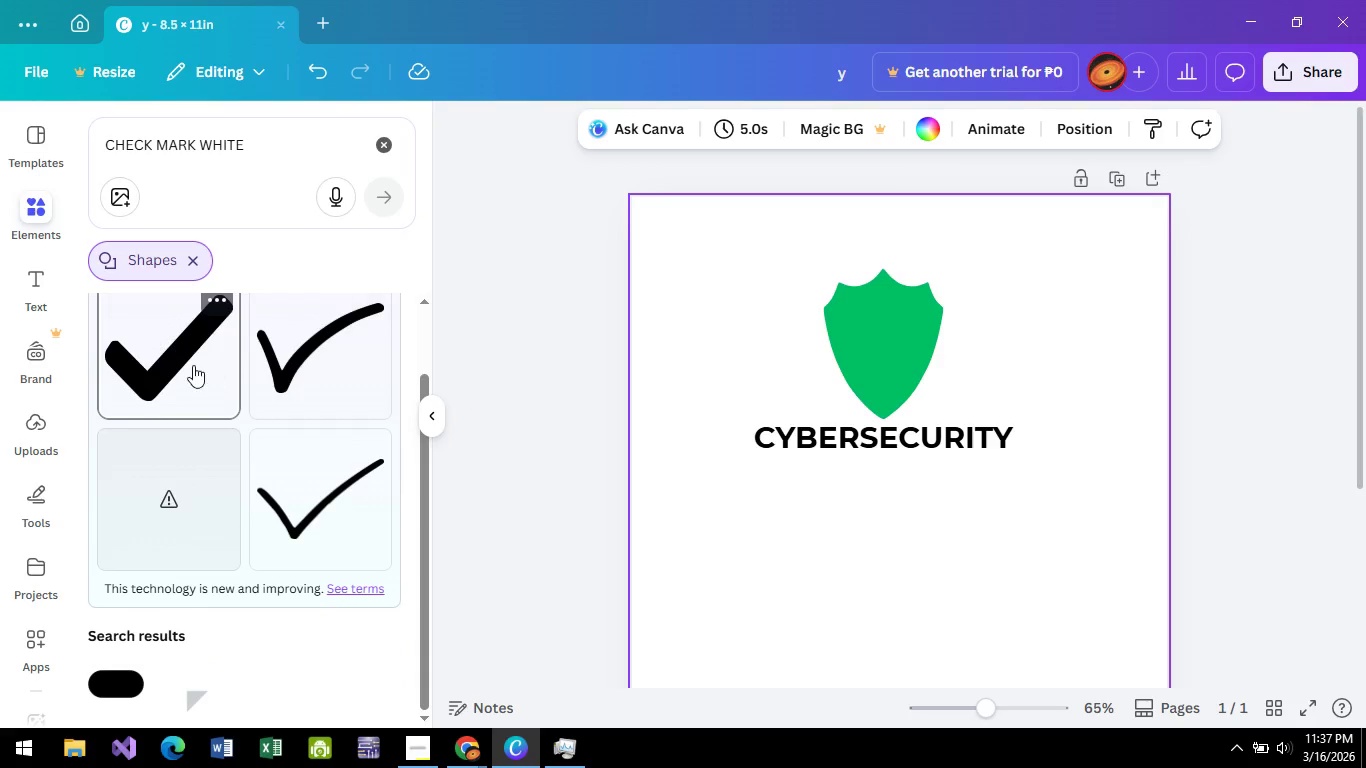 
left_click([191, 365])
 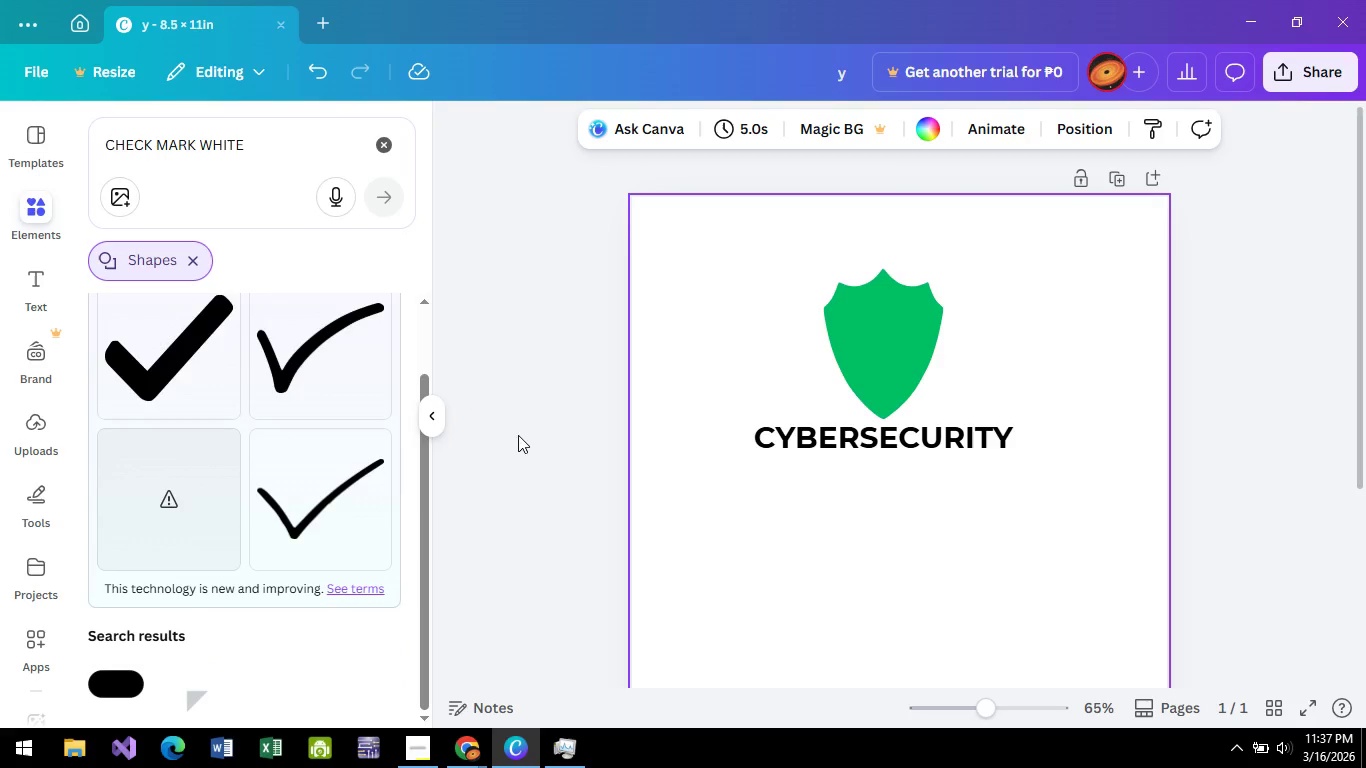 
left_click_drag(start_coordinate=[859, 444], to_coordinate=[864, 443])
 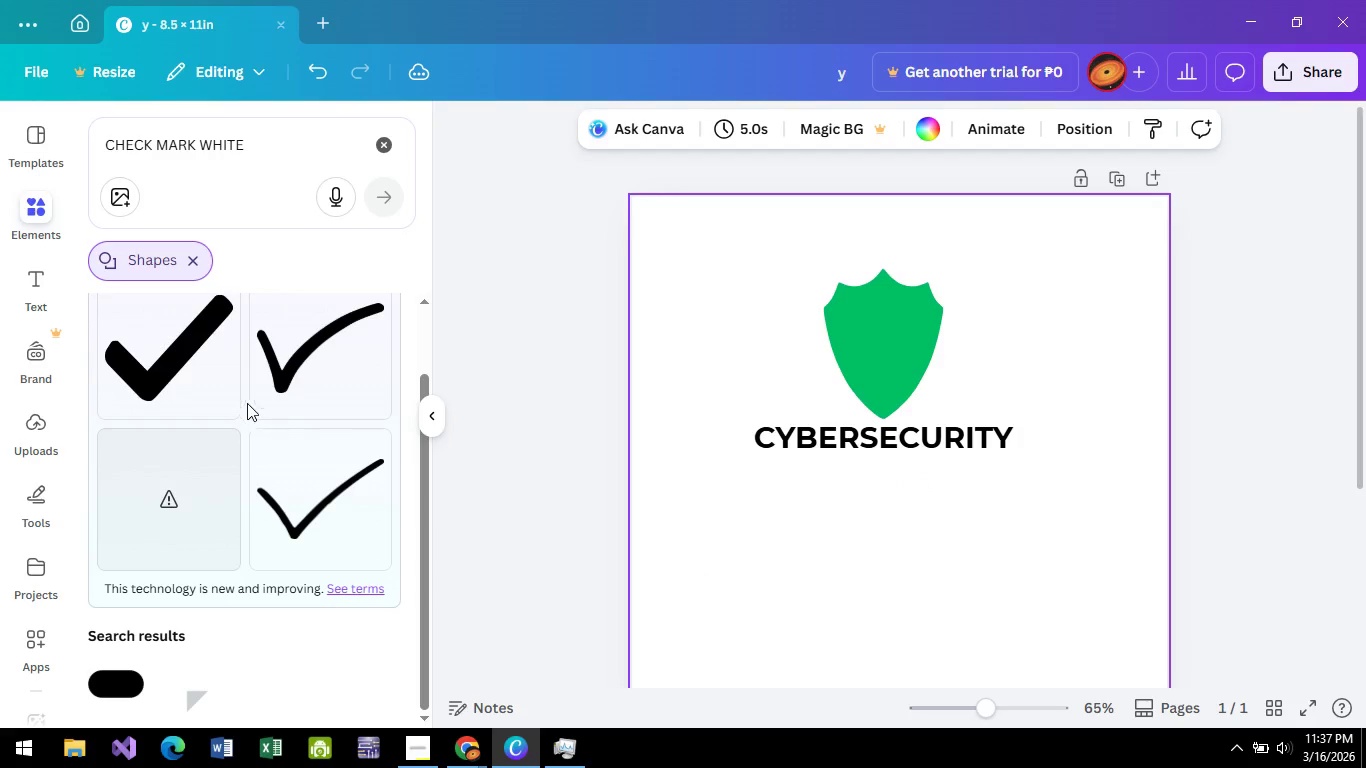 
left_click([183, 335])
 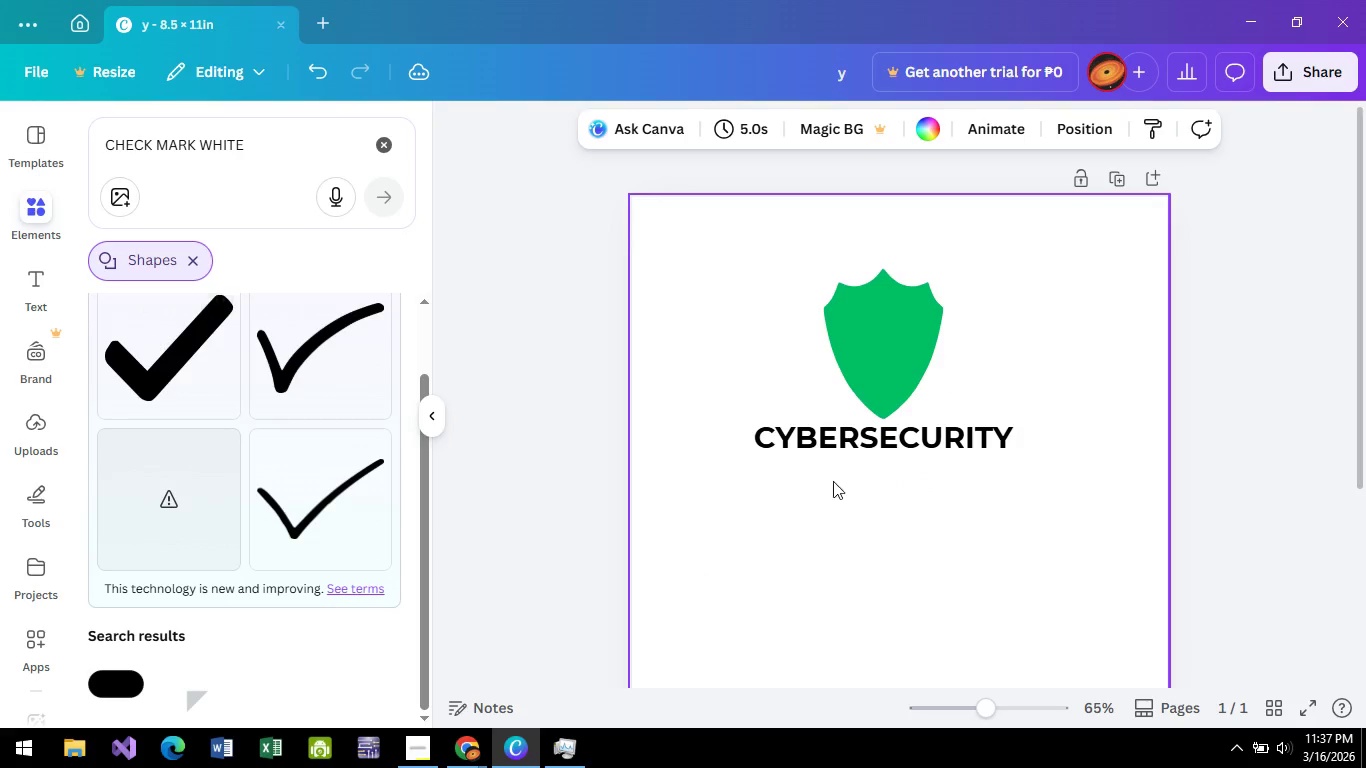 
scroll: coordinate [762, 526], scroll_direction: down, amount: 3.0
 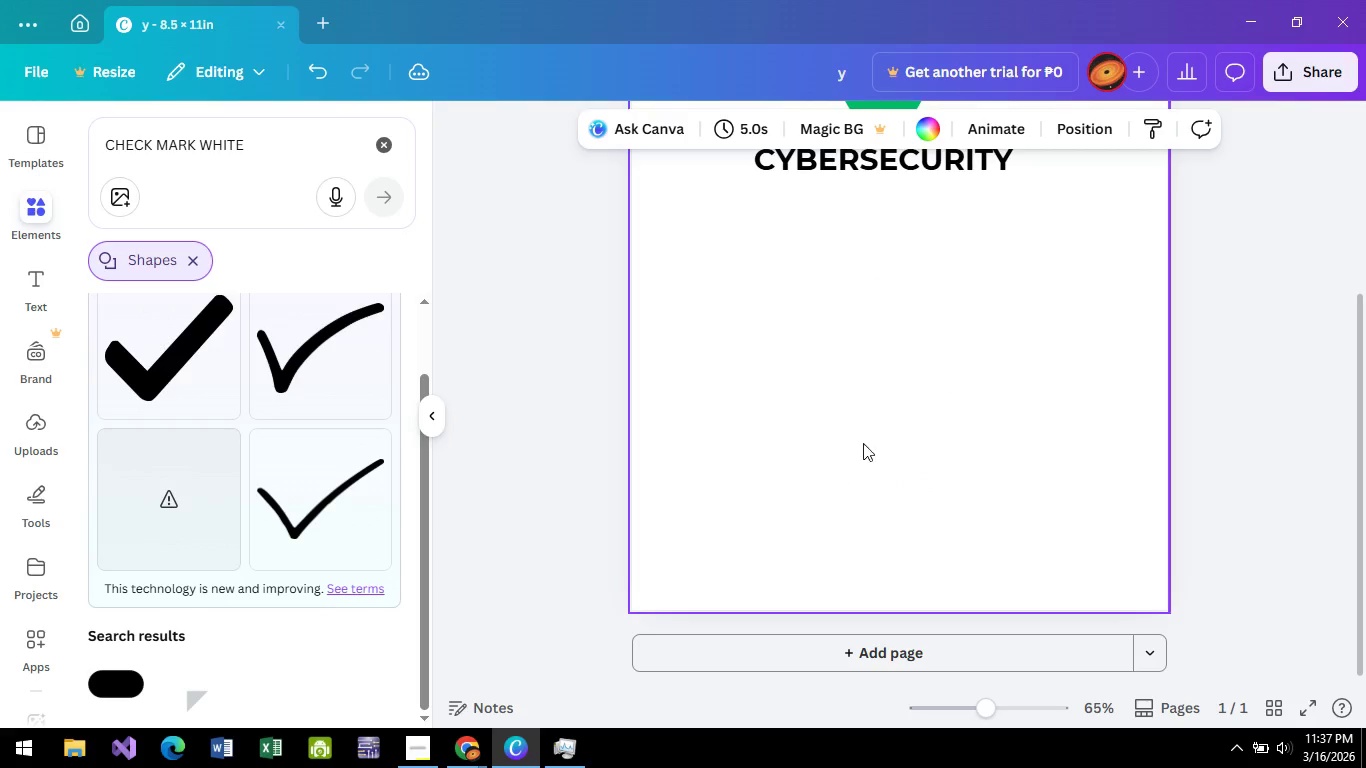 
left_click([872, 432])
 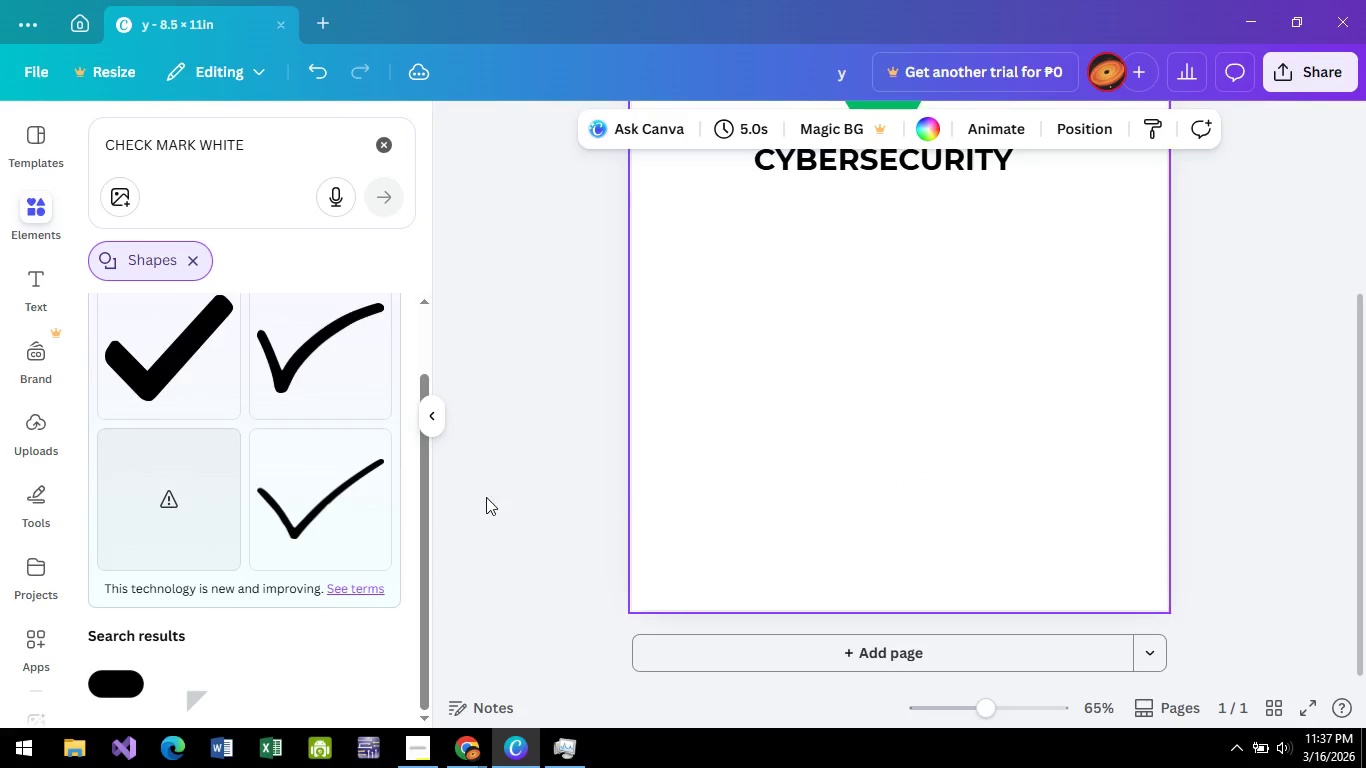 
scroll: coordinate [448, 496], scroll_direction: up, amount: 3.0
 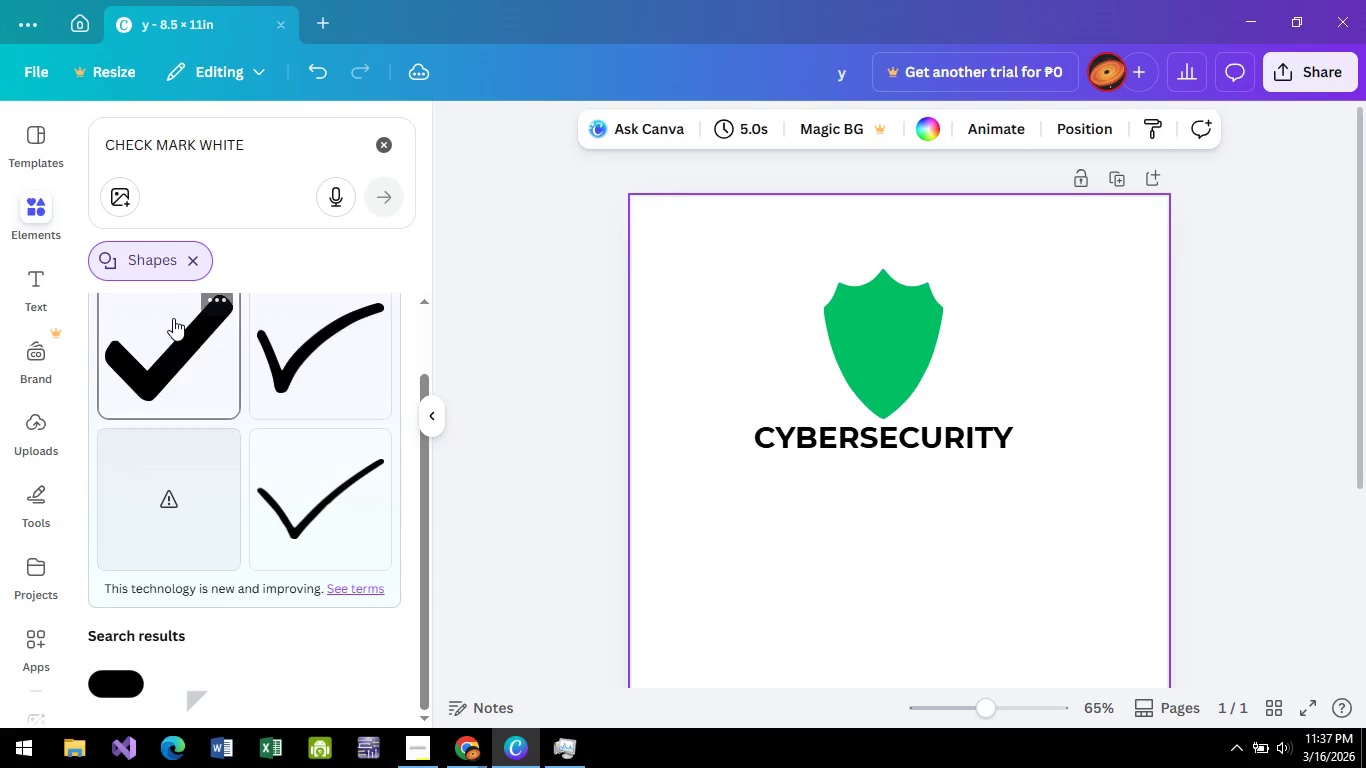 
left_click([173, 318])
 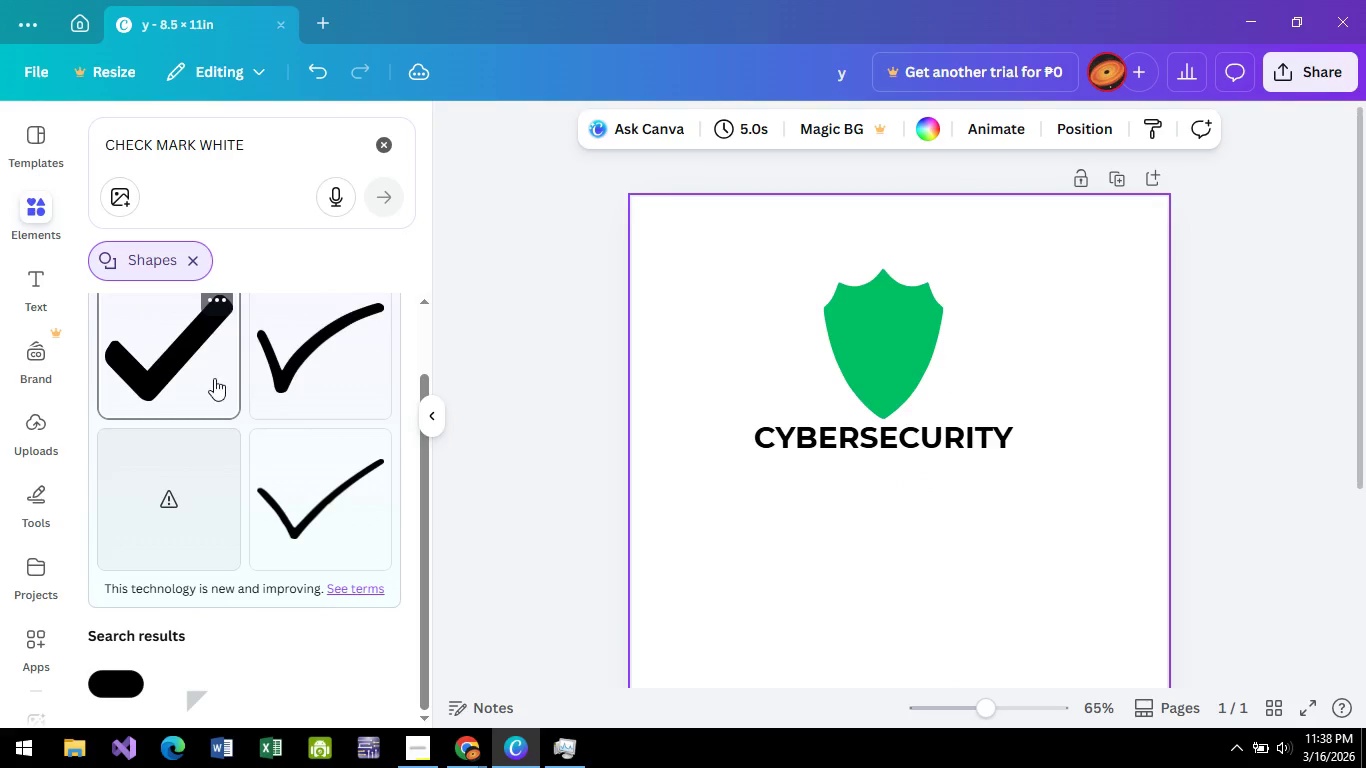 
left_click_drag(start_coordinate=[162, 351], to_coordinate=[710, 551])
 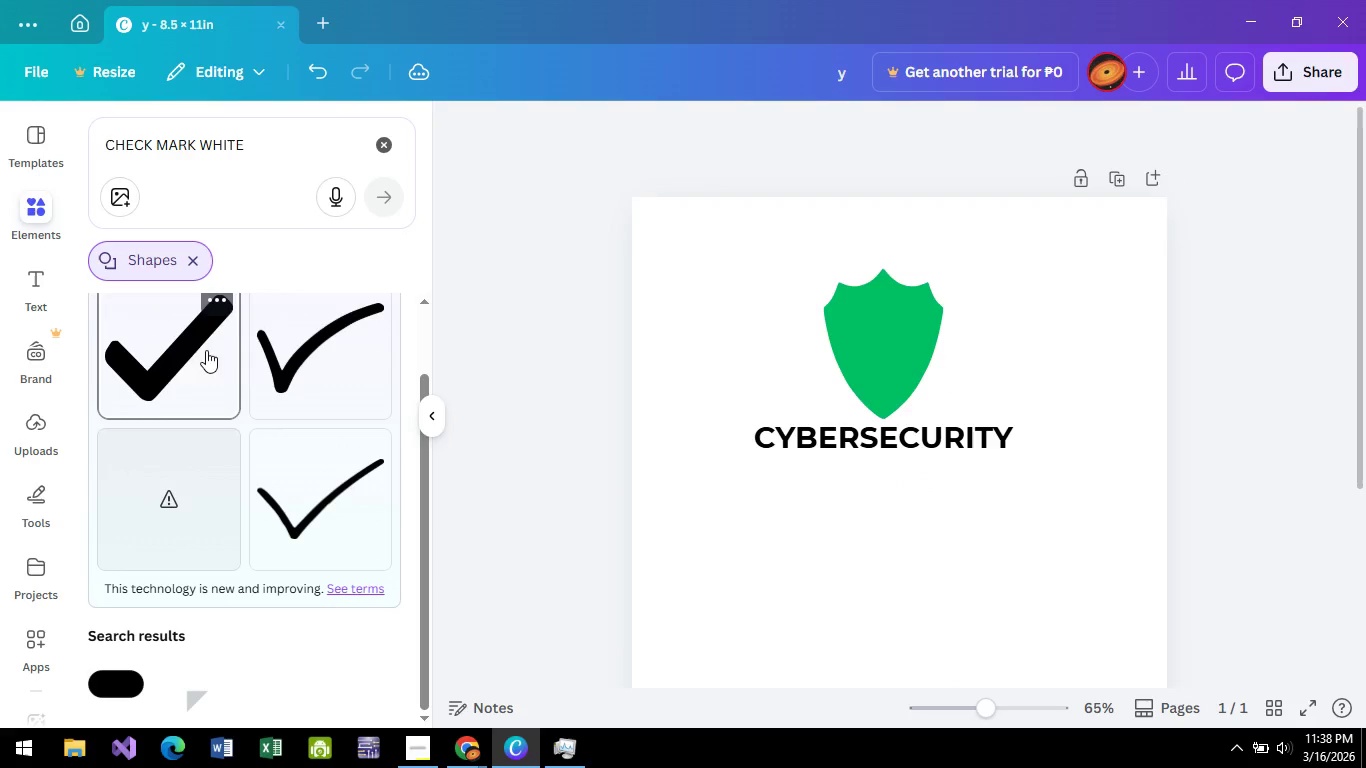 
double_click([185, 362])
 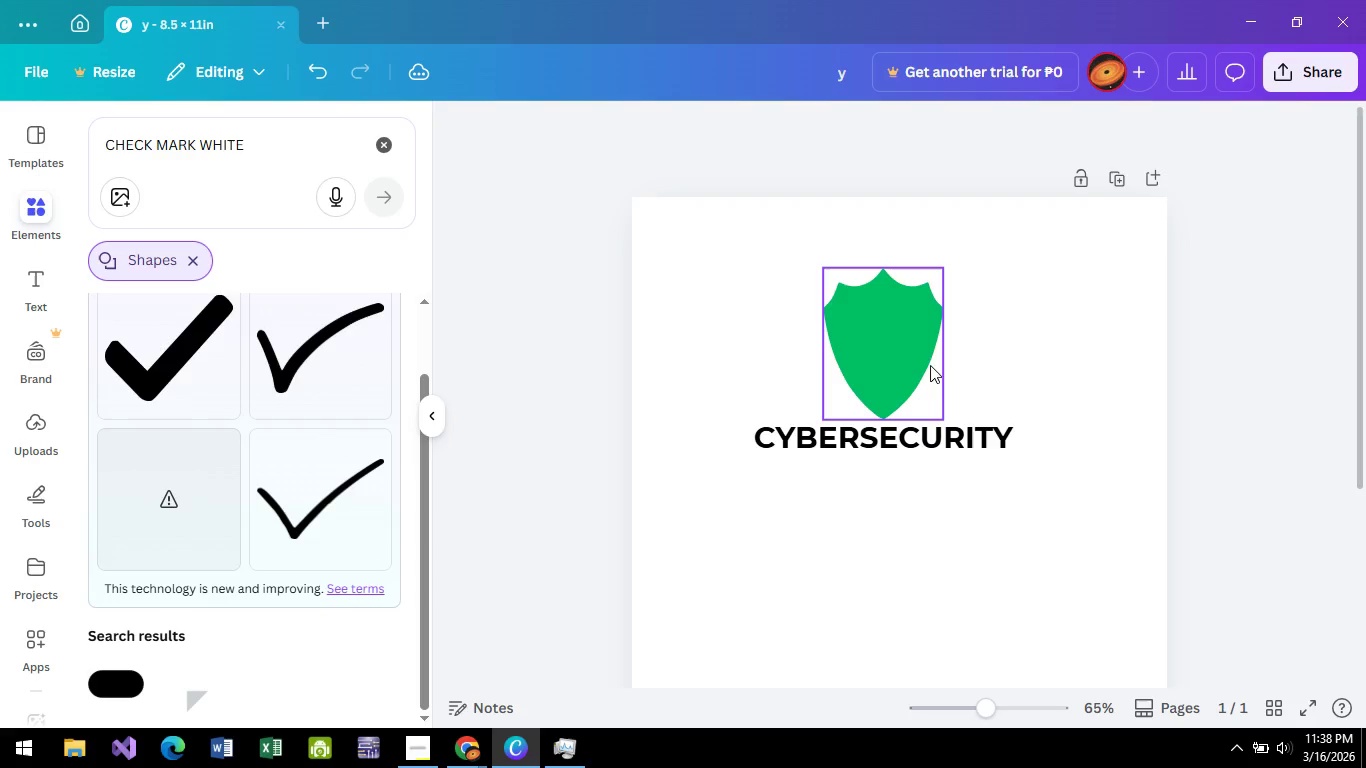 
left_click([927, 365])
 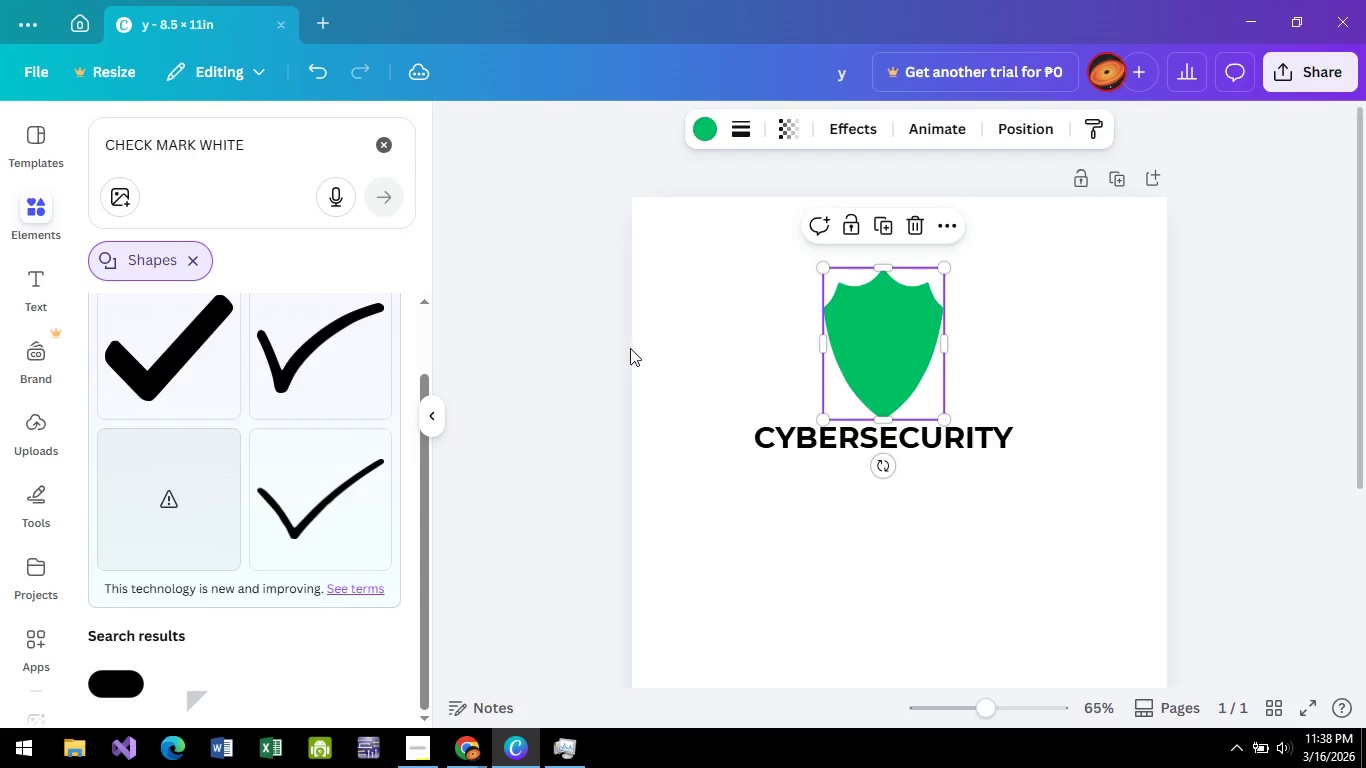 
left_click([631, 347])
 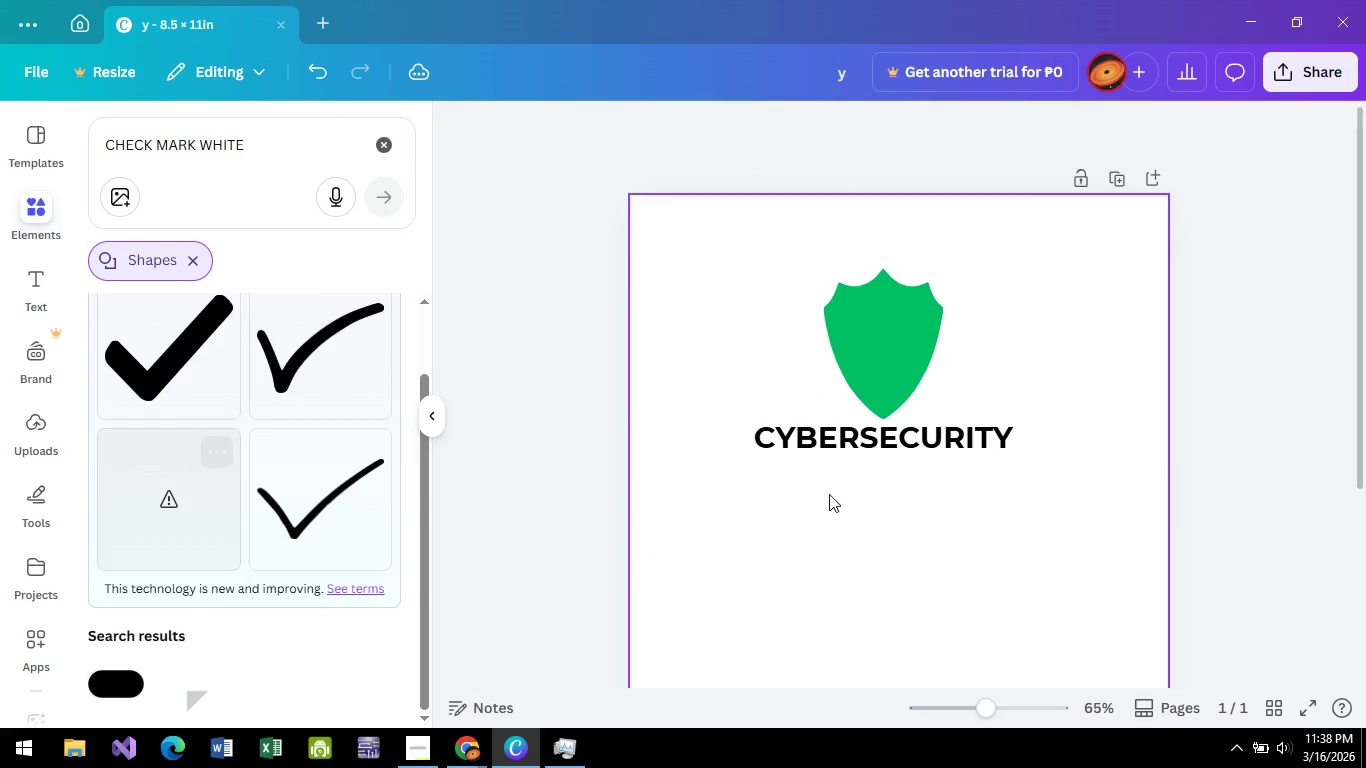 
scroll: coordinate [712, 612], scroll_direction: down, amount: 1.0
 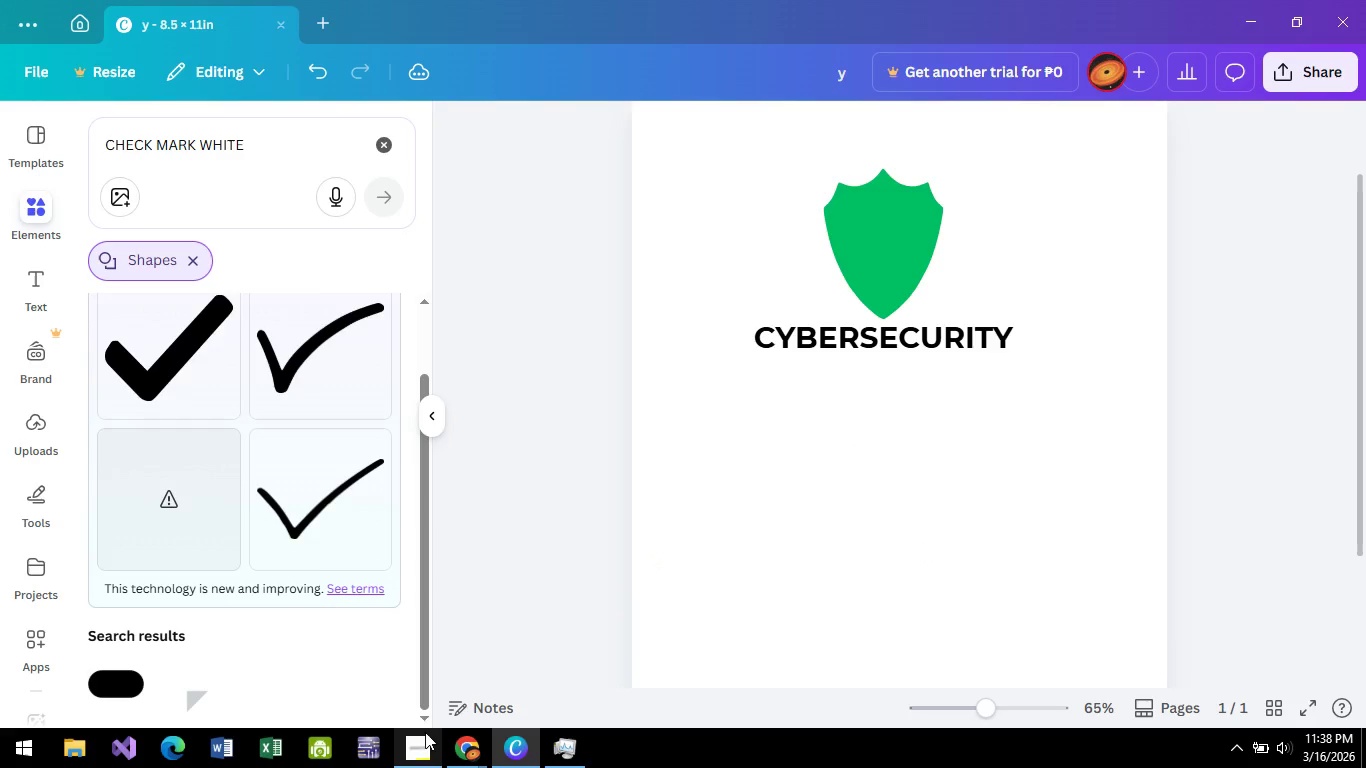 
left_click([428, 740])